 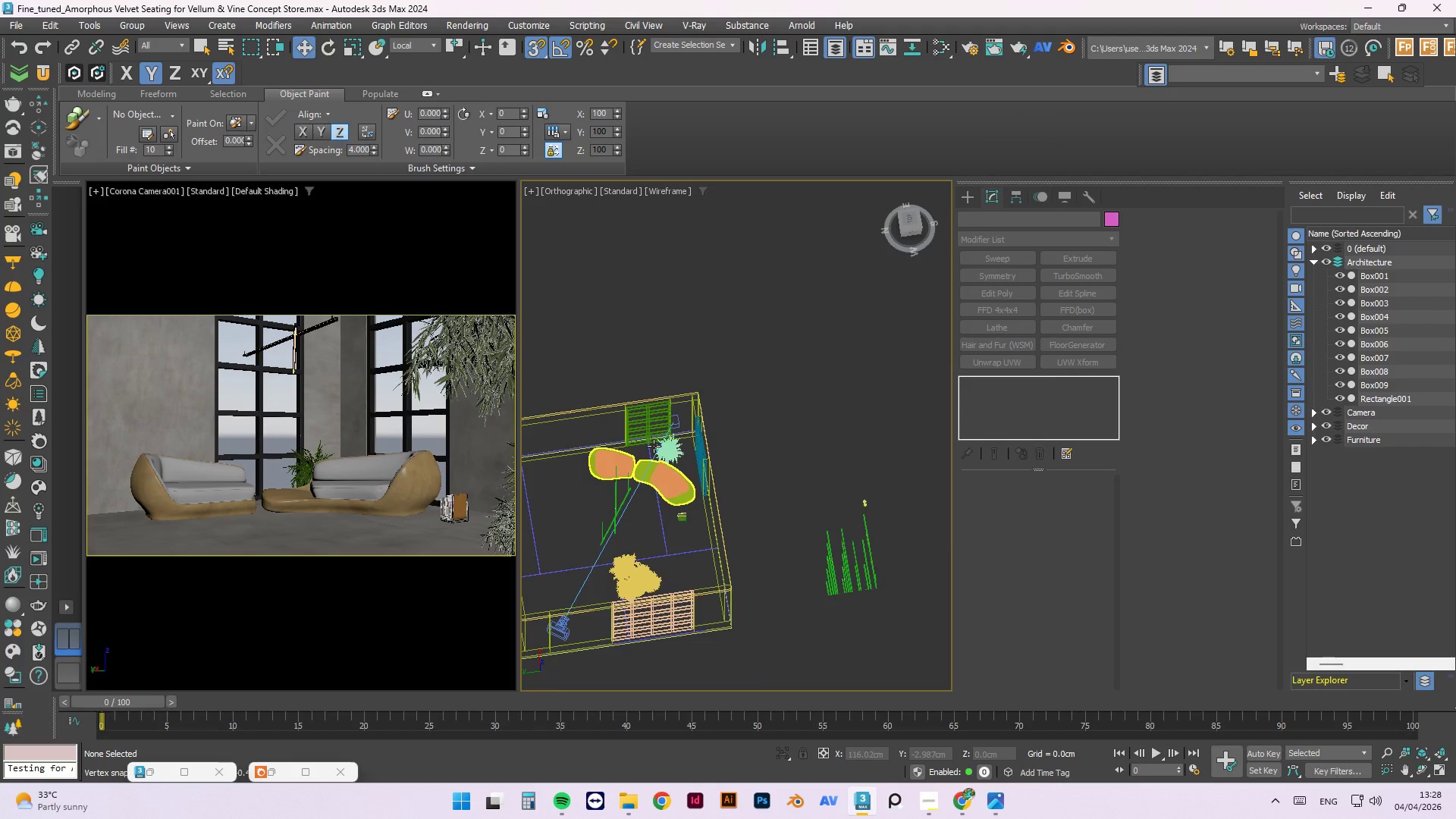 
left_click([682, 455])
 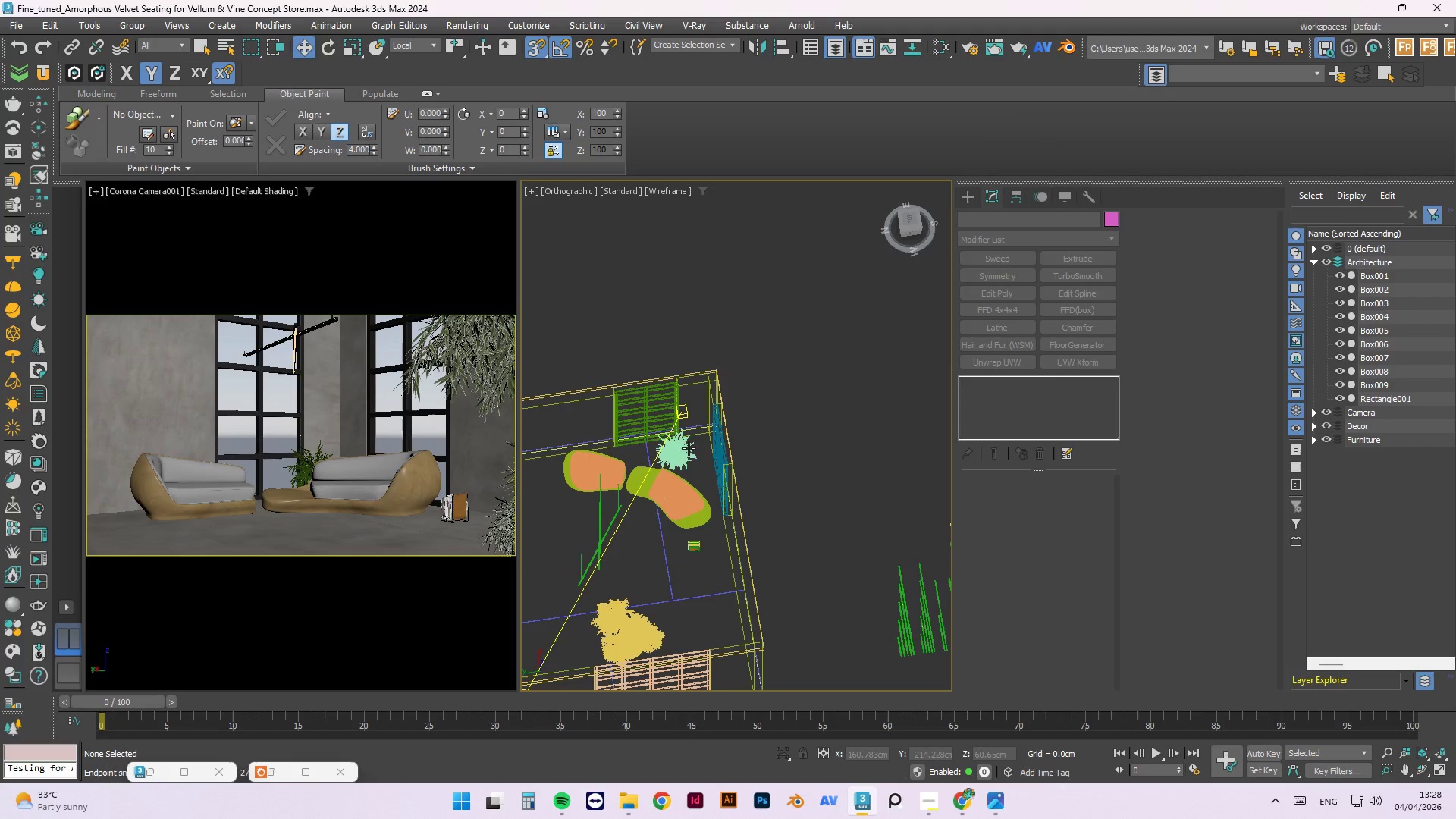 
scroll: coordinate [676, 460], scroll_direction: up, amount: 3.0
 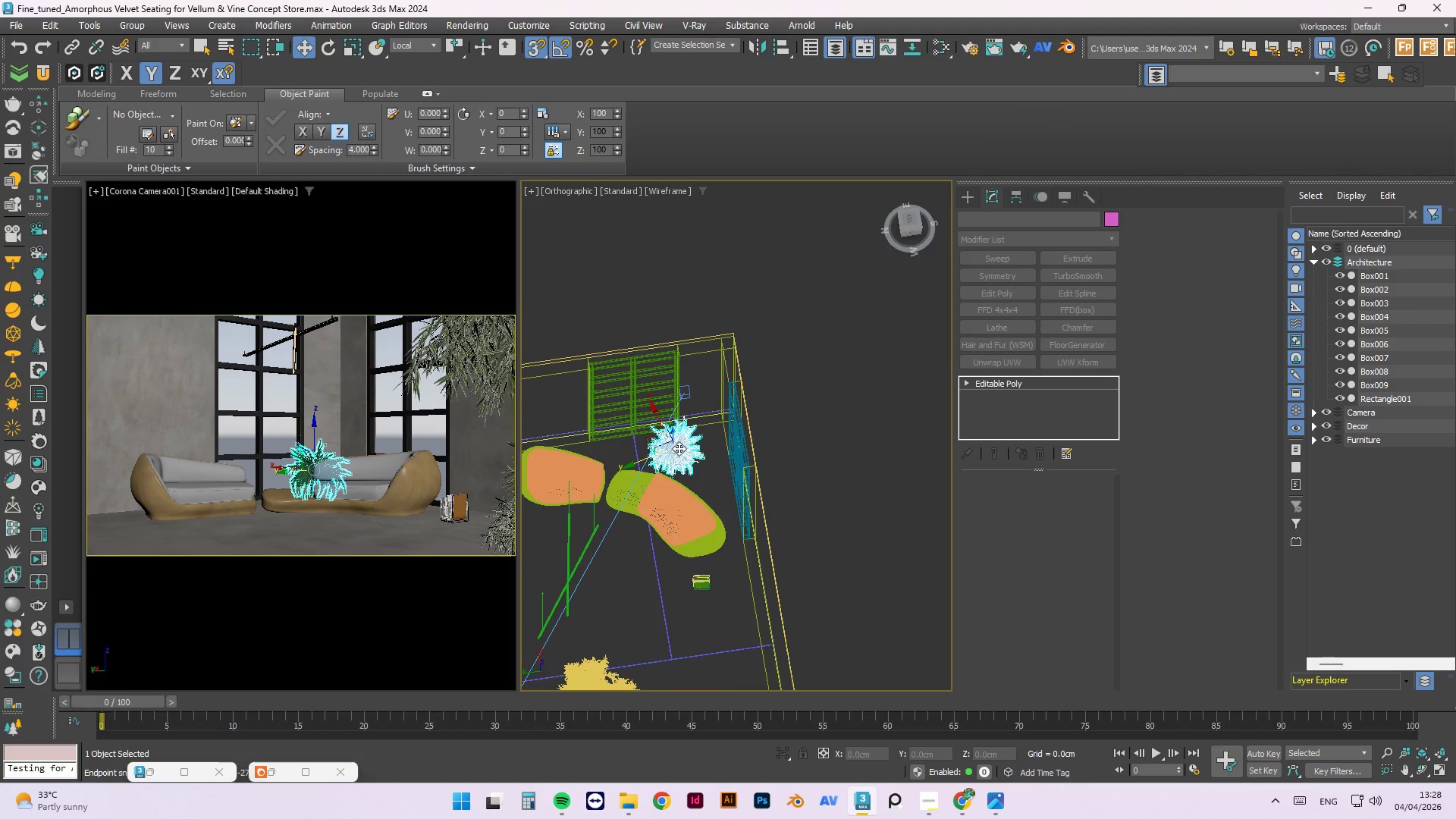 
hold_key(key=AltLeft, duration=1.5)
 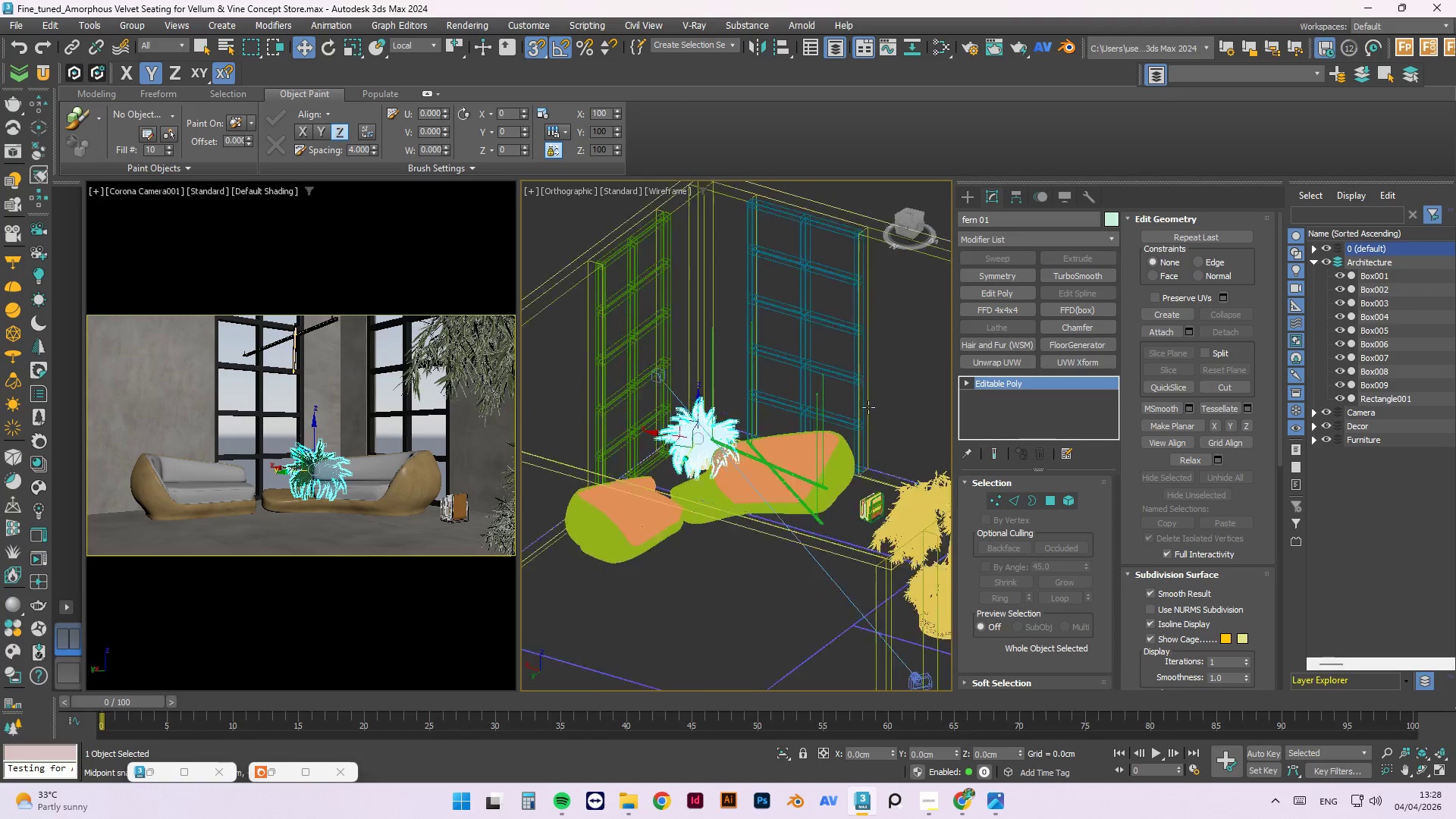 
scroll: coordinate [692, 494], scroll_direction: down, amount: 1.0
 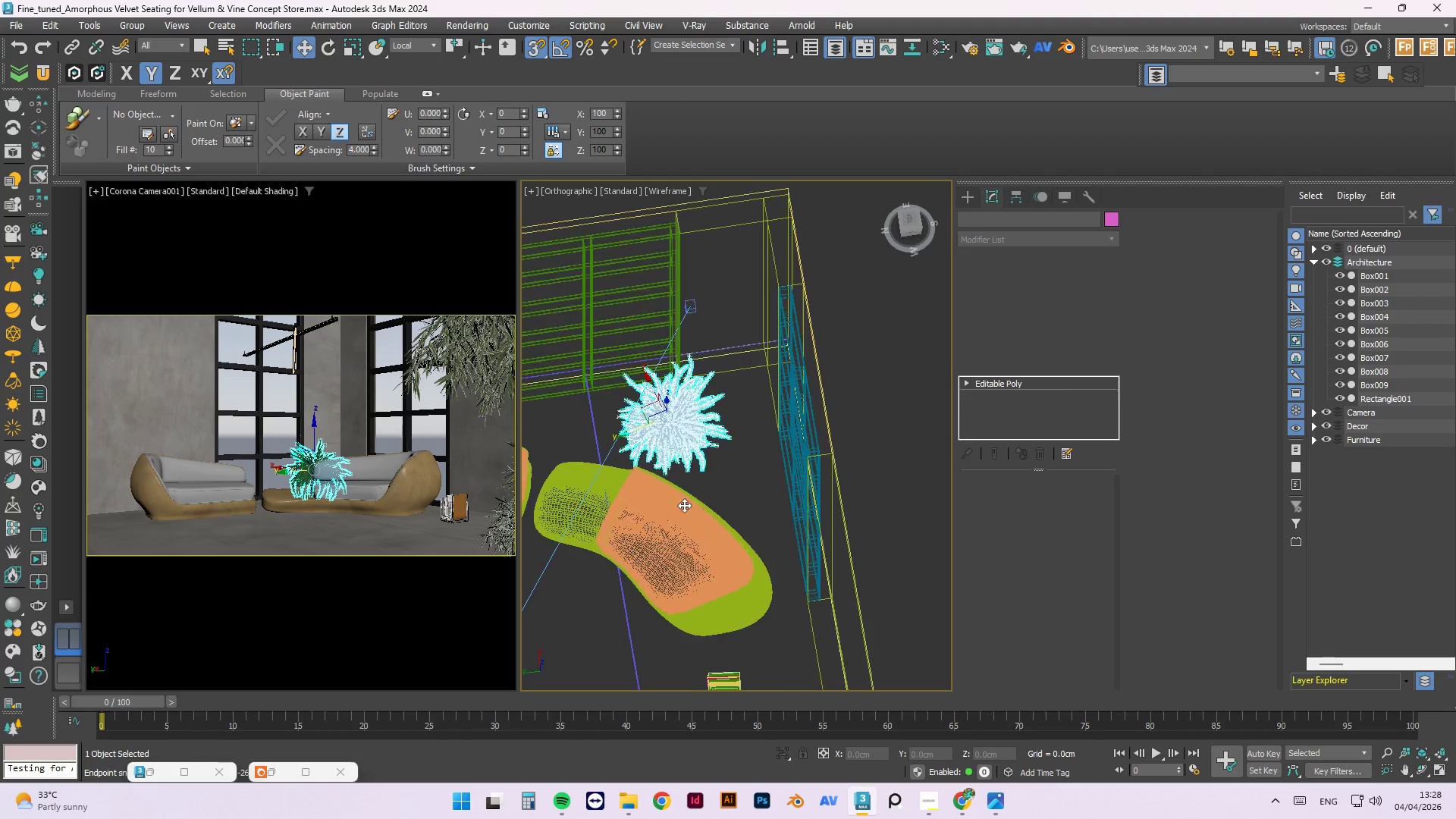 
hold_key(key=AltLeft, duration=1.51)
 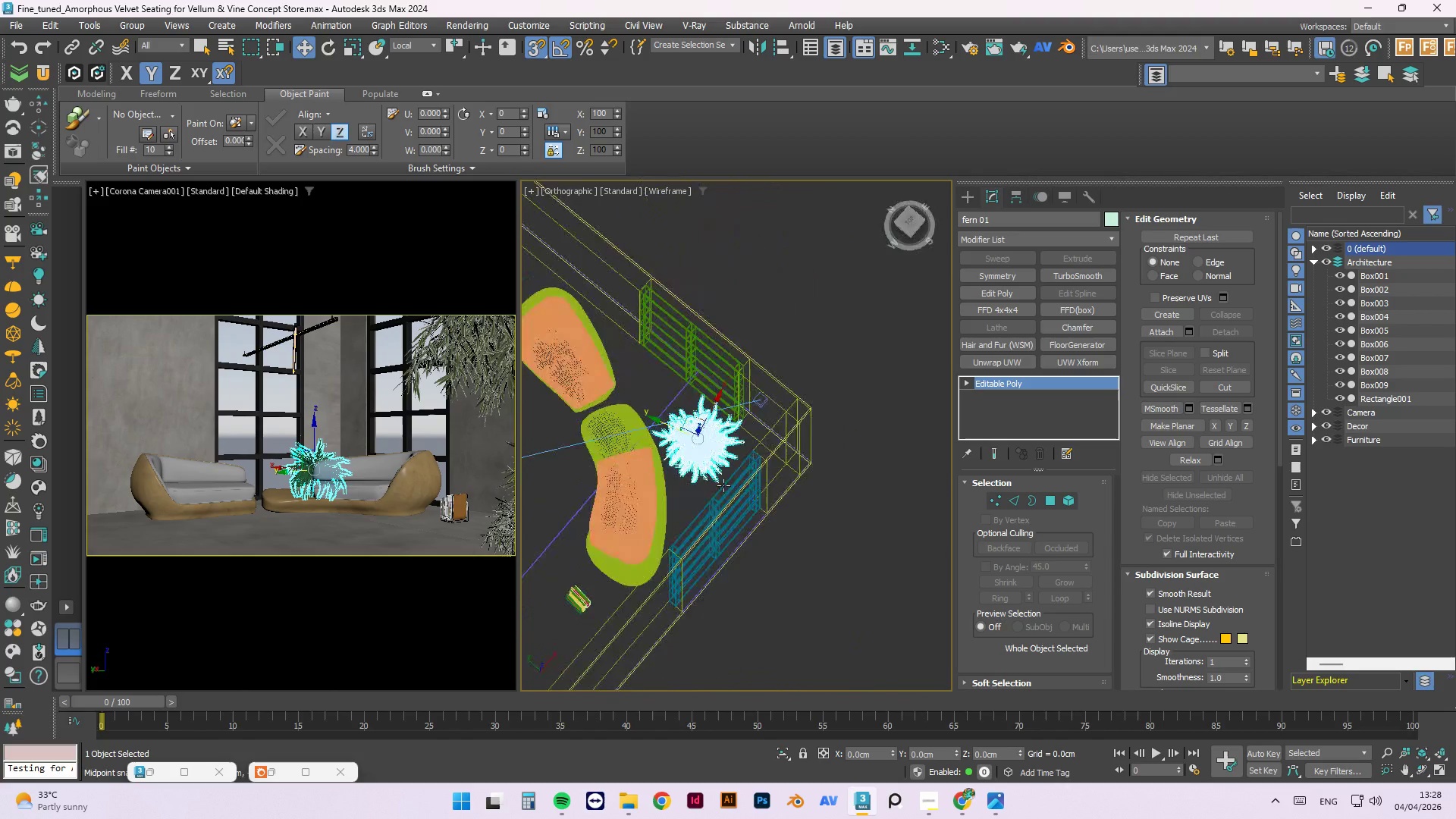 
hold_key(key=AltLeft, duration=1.52)
 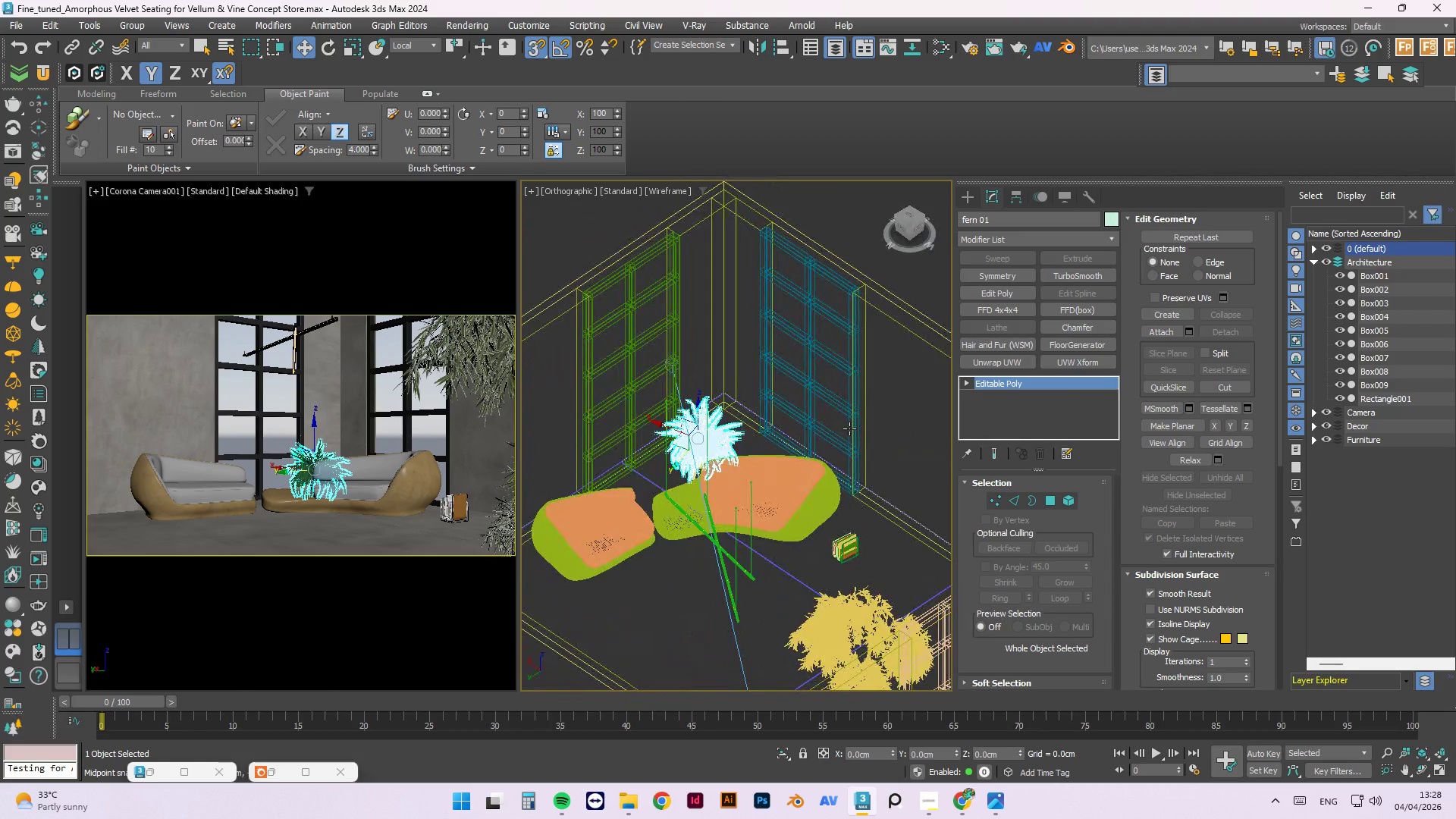 
hold_key(key=AltLeft, duration=1.51)
 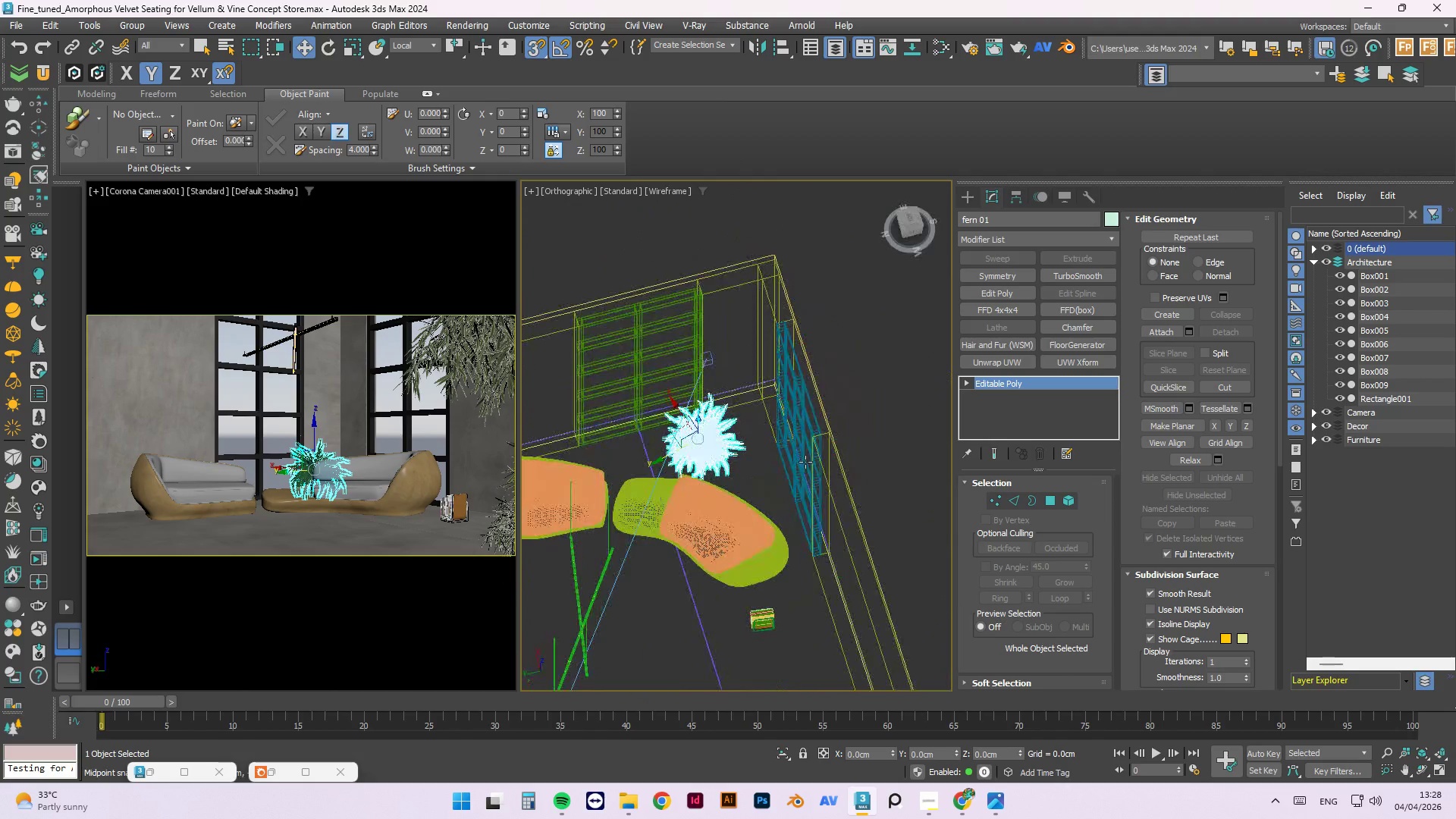 
hold_key(key=AltLeft, duration=0.66)
 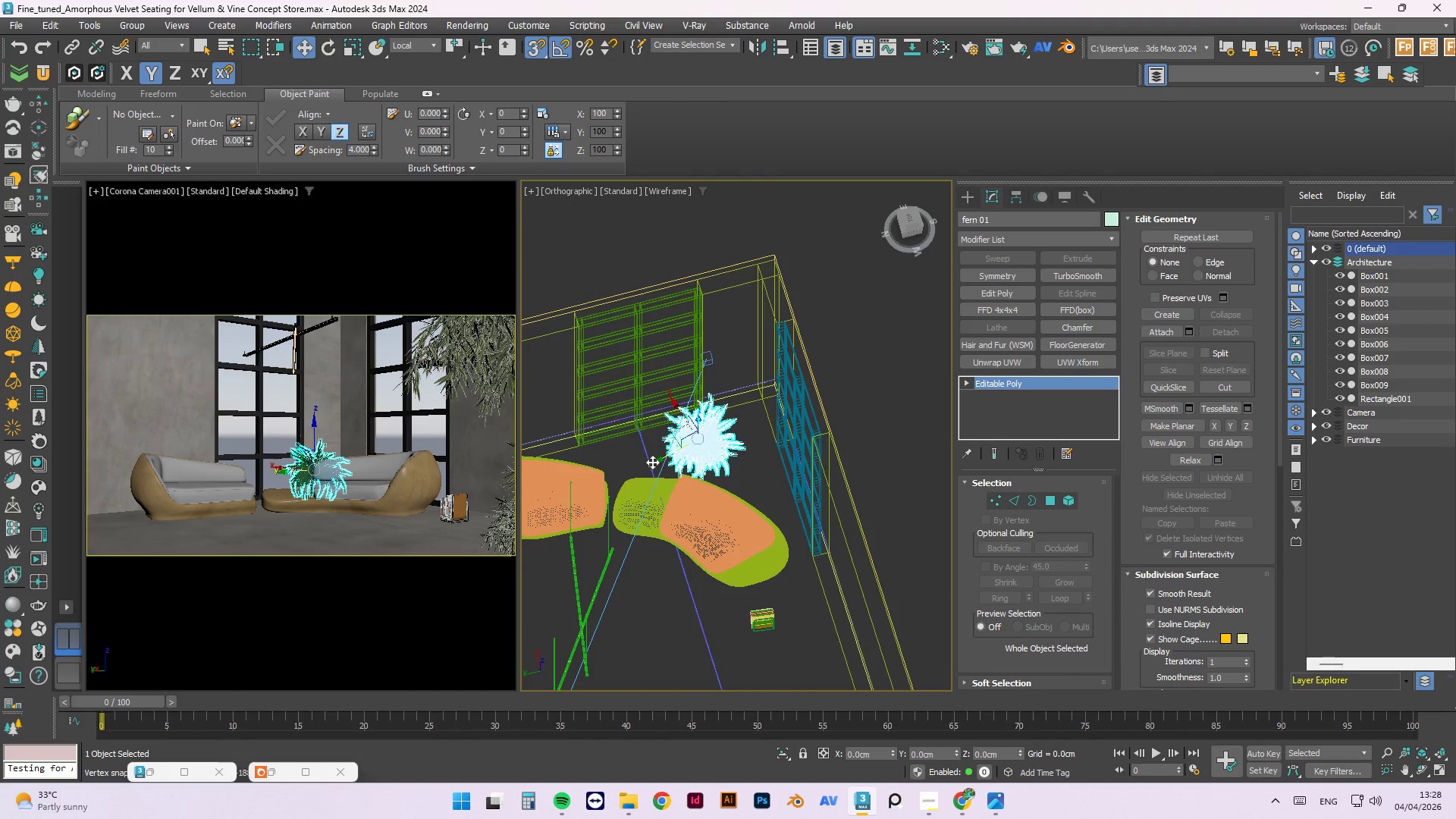 
left_click_drag(start_coordinate=[654, 462], to_coordinate=[671, 460])
 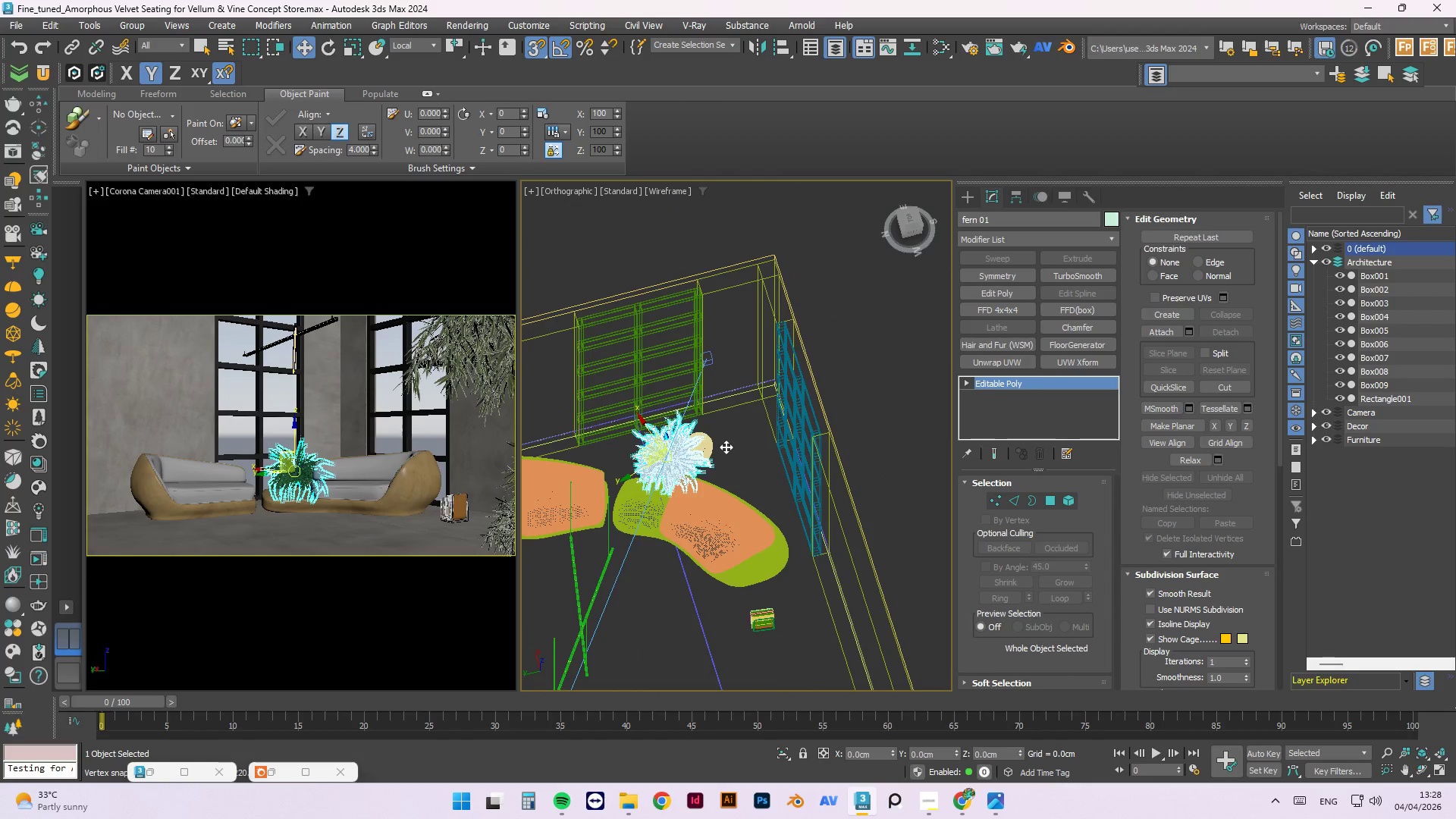 
key(Control+Z)
 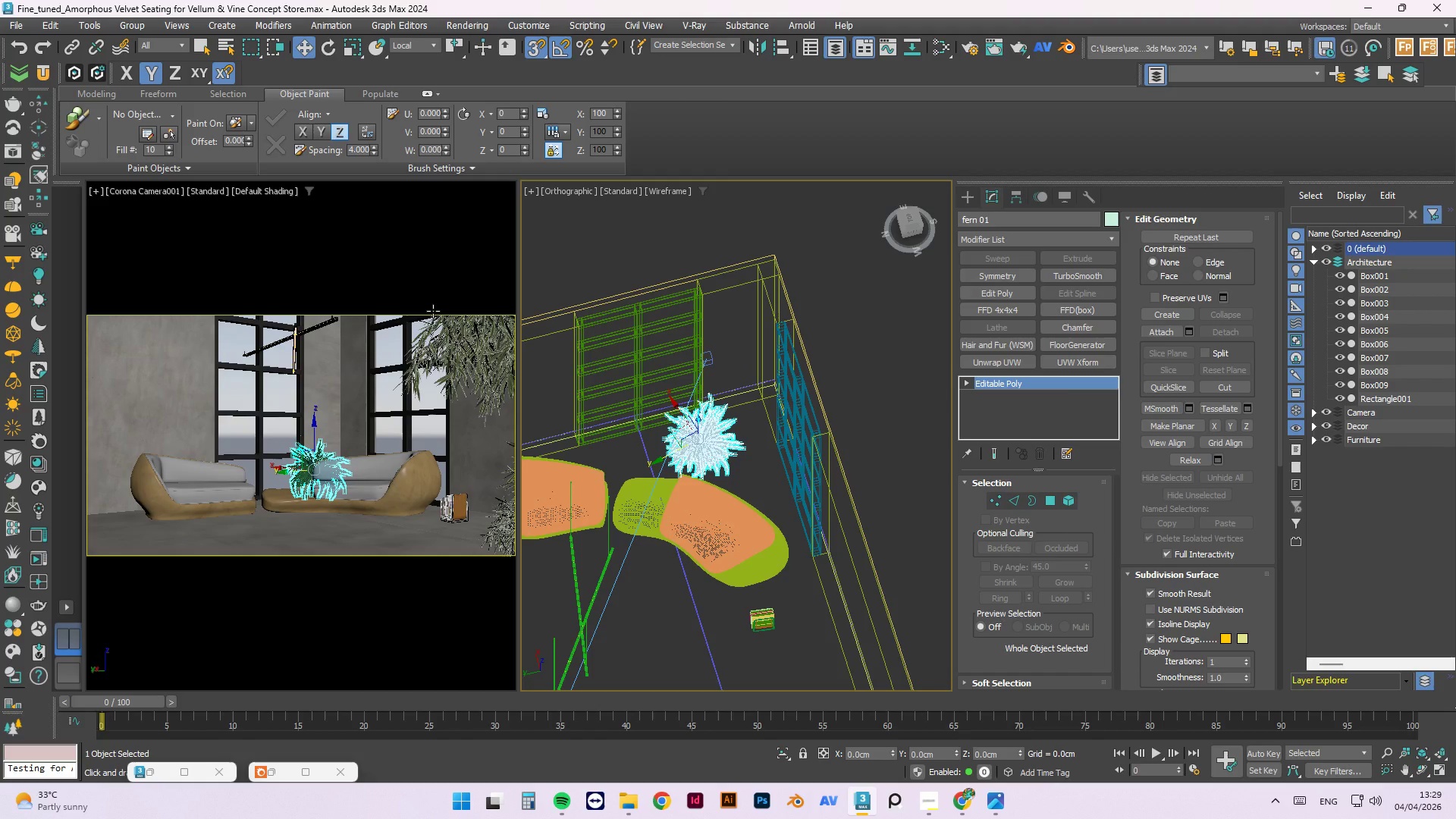 
wait(28.7)
 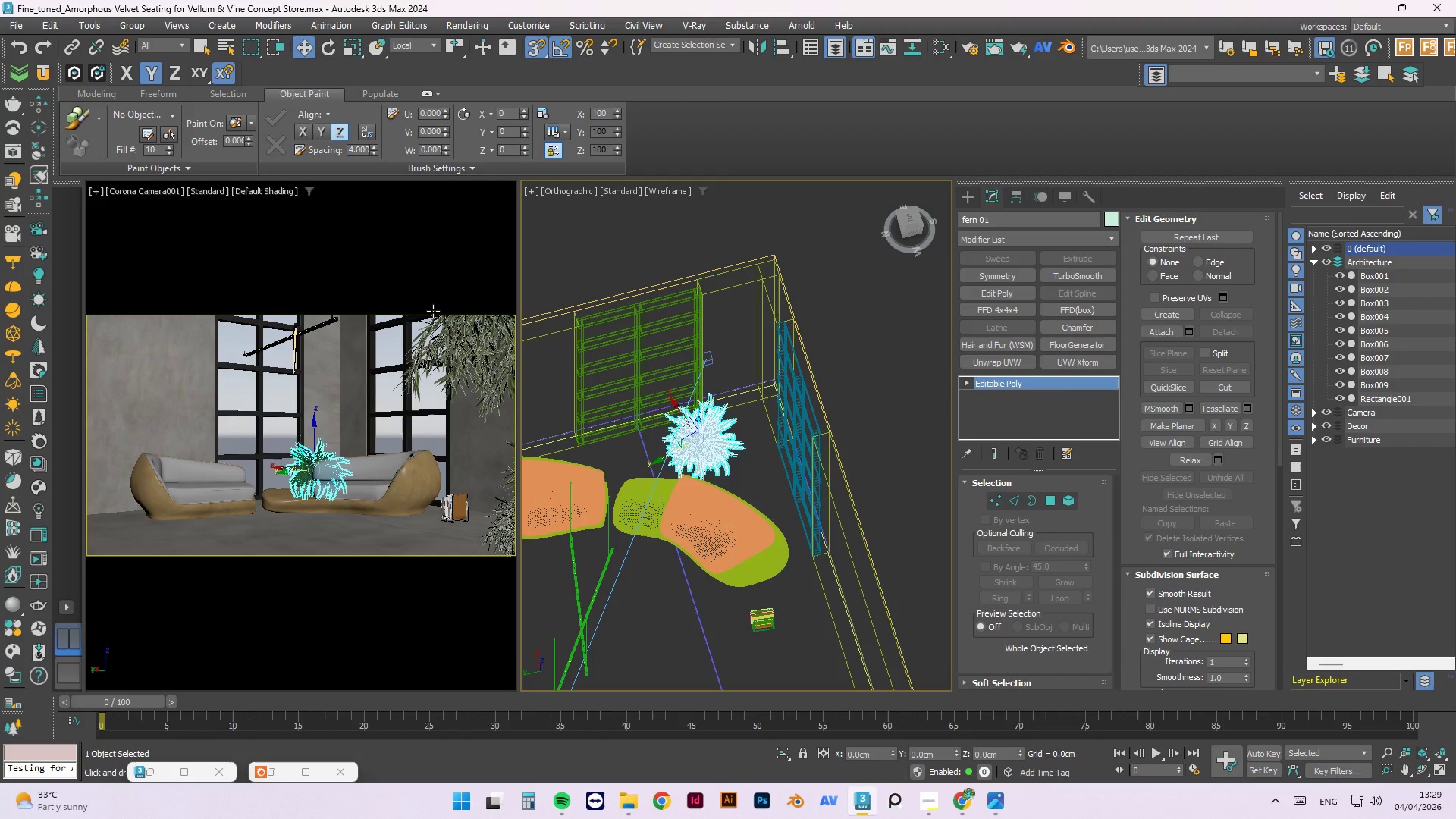 
scroll: coordinate [654, 283], scroll_direction: up, amount: 2.0
 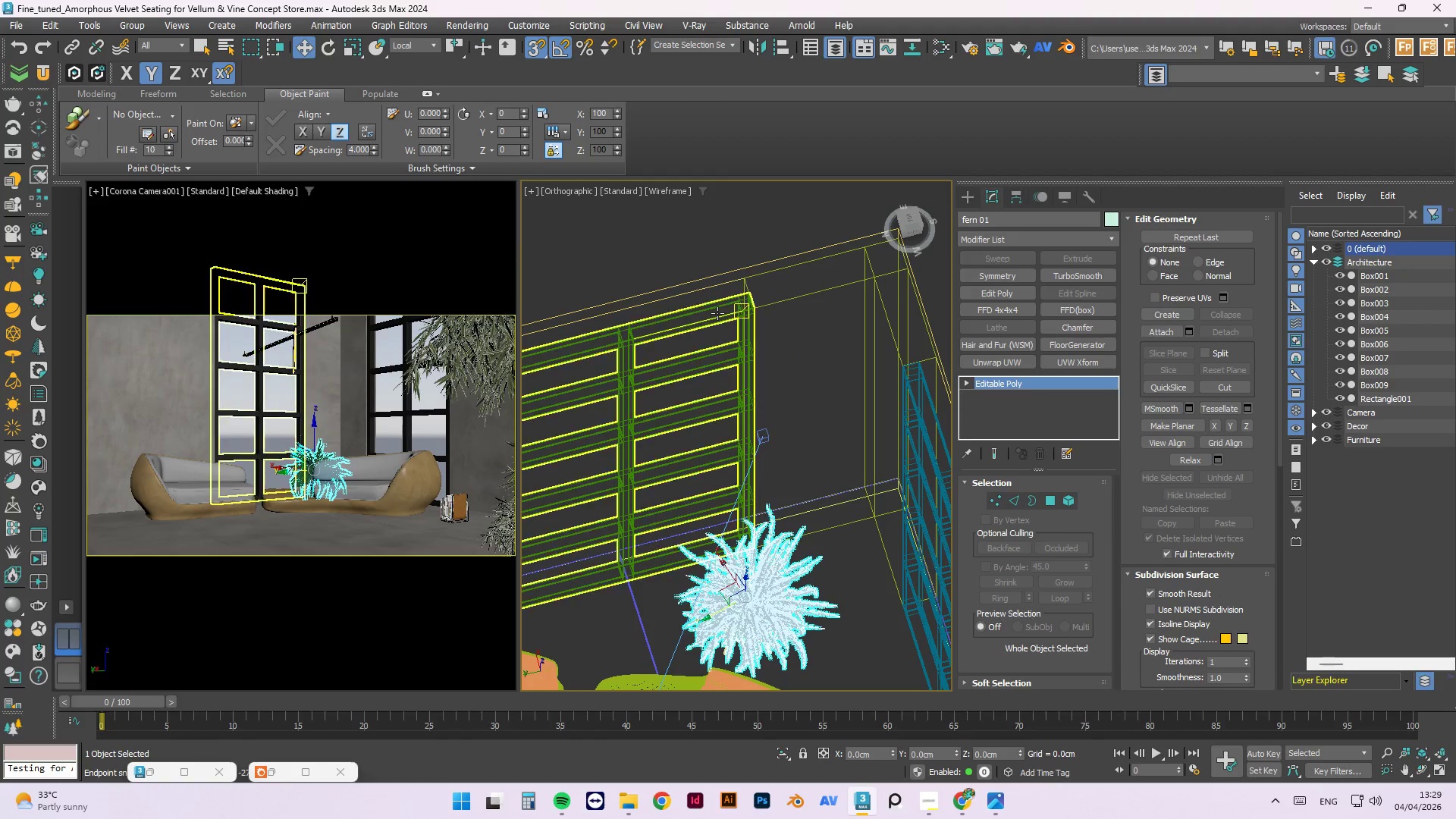 
left_click([717, 313])
 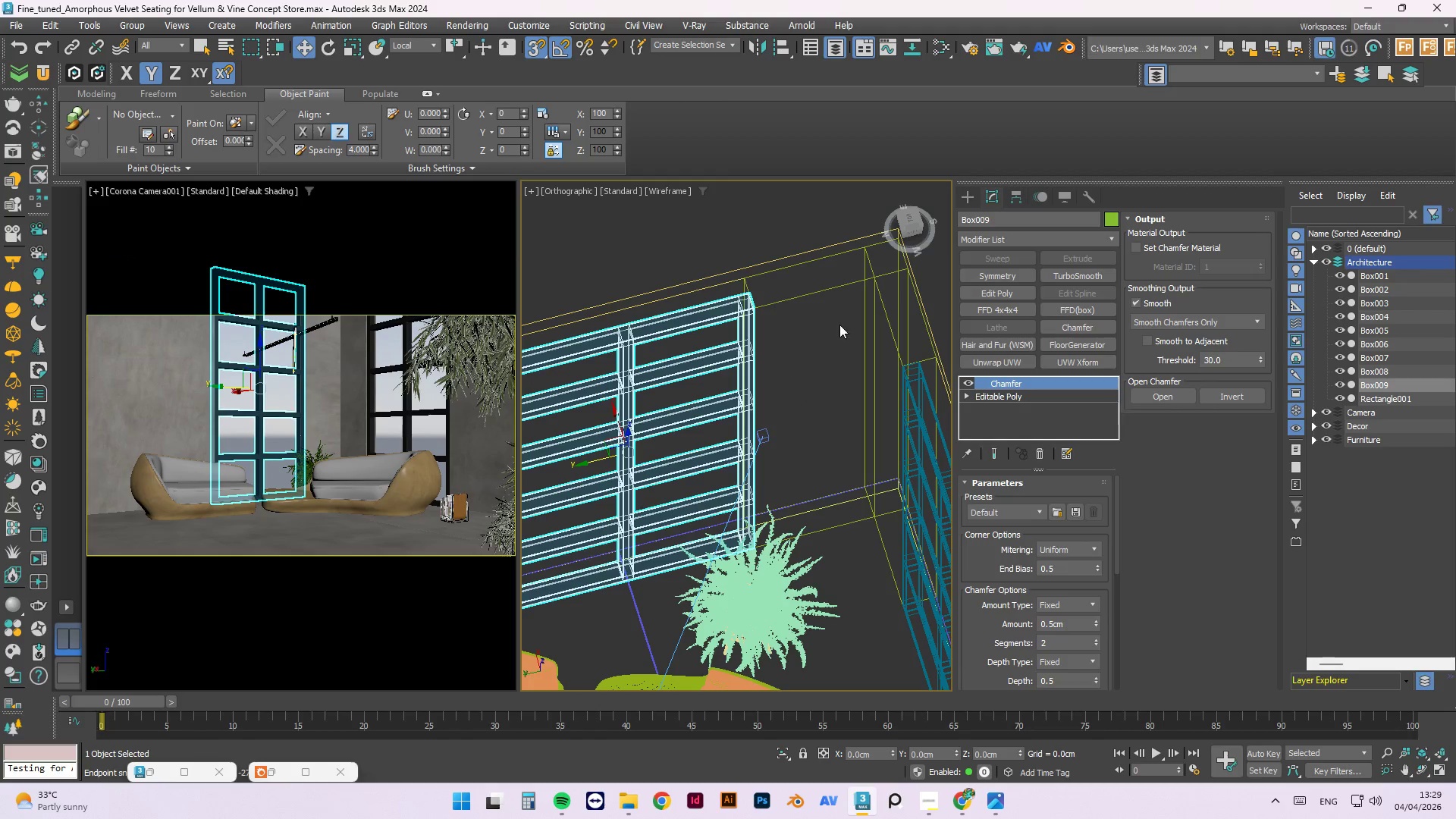 
scroll: coordinate [855, 309], scroll_direction: down, amount: 3.0
 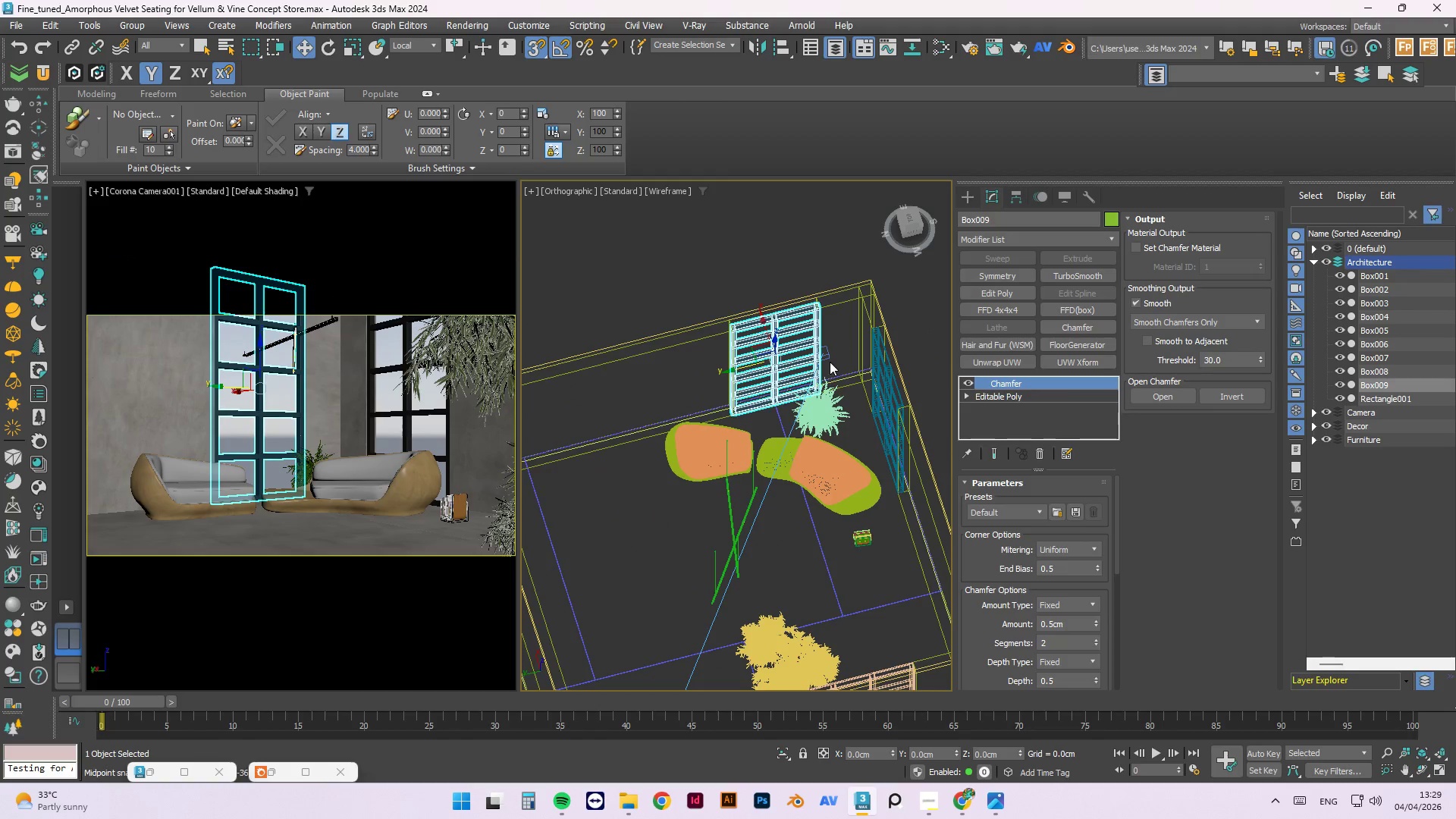 
scroll: coordinate [795, 403], scroll_direction: up, amount: 2.0
 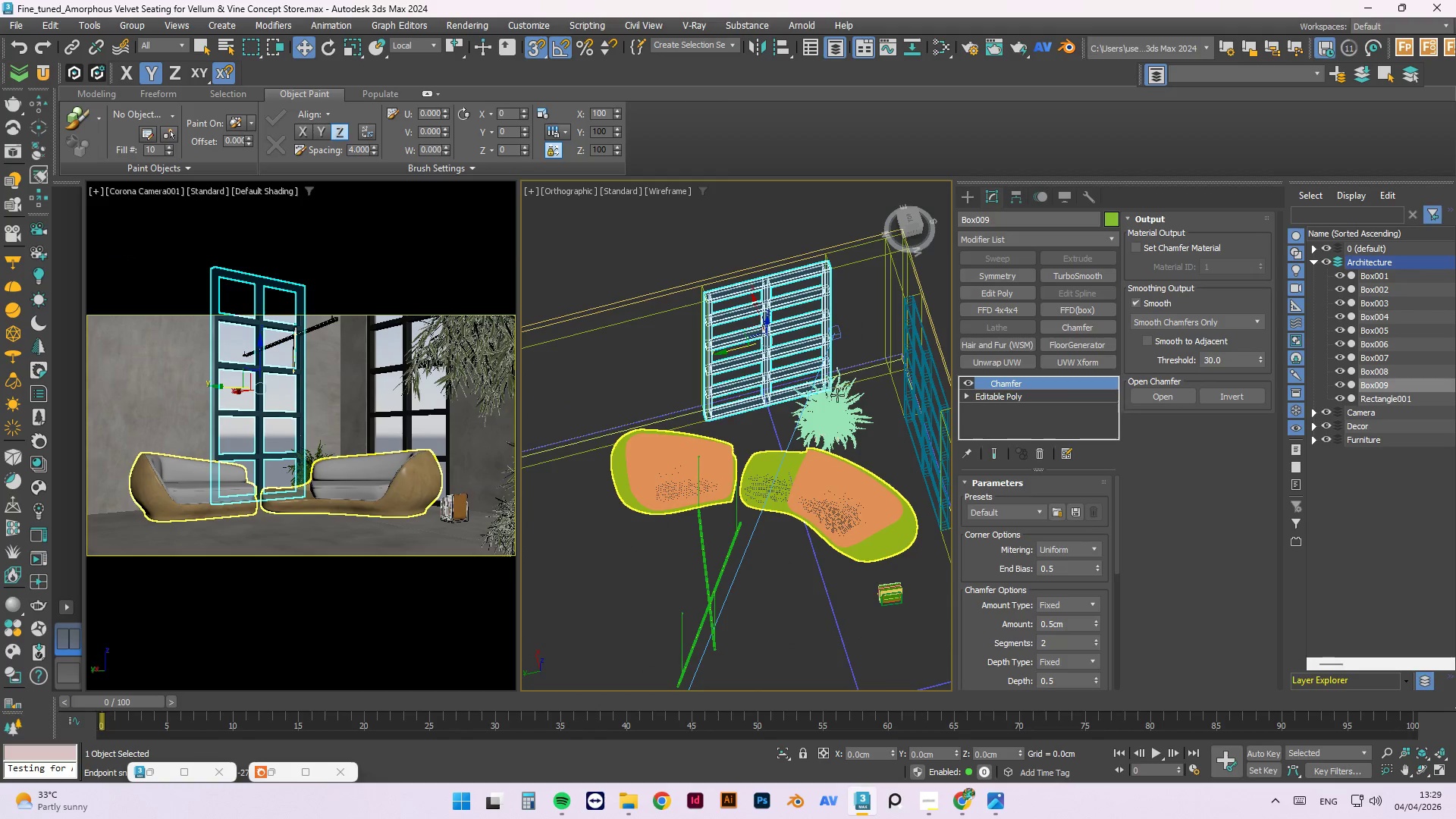 
left_click([837, 409])
 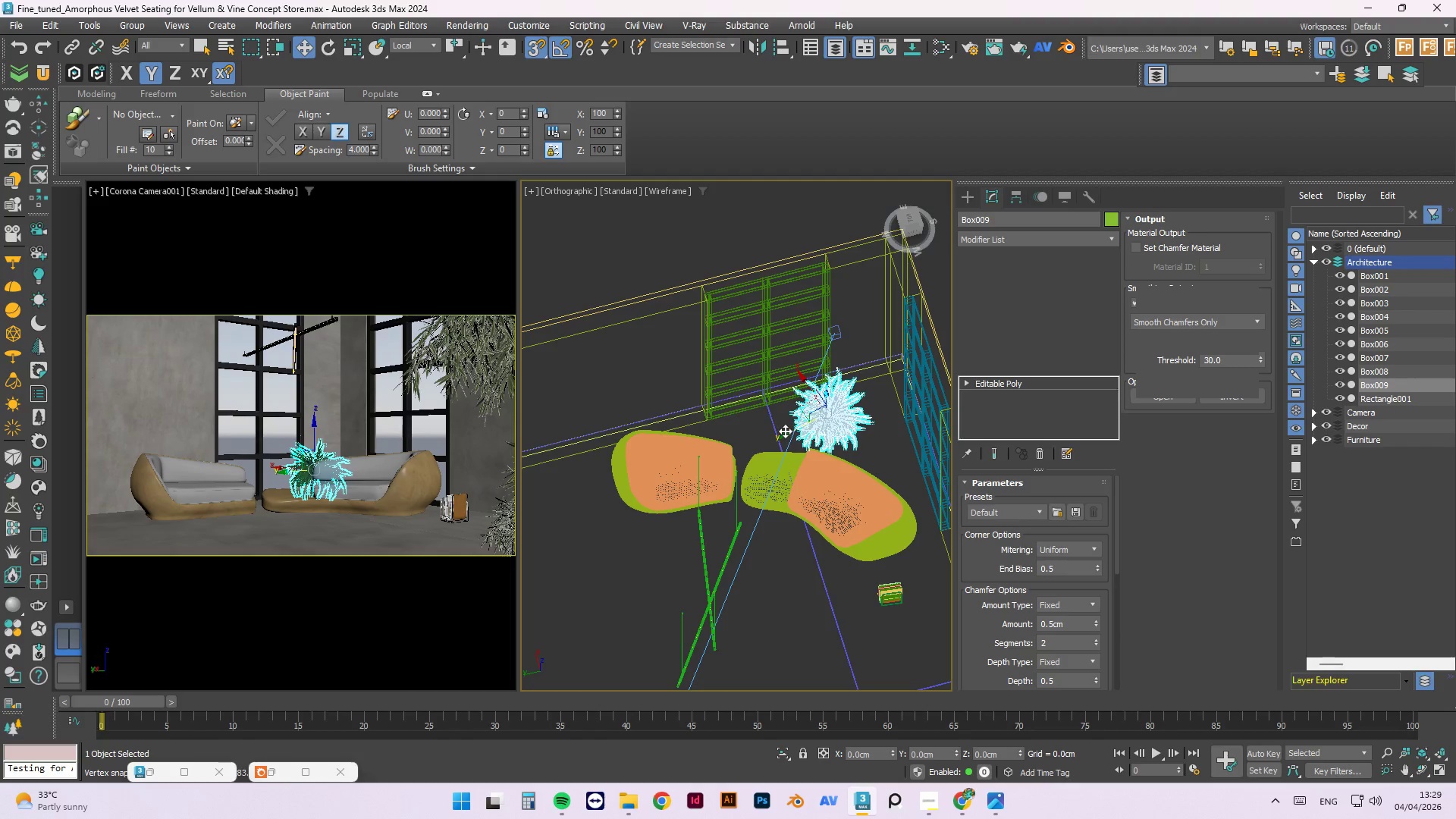 
left_click_drag(start_coordinate=[789, 437], to_coordinate=[867, 402])
 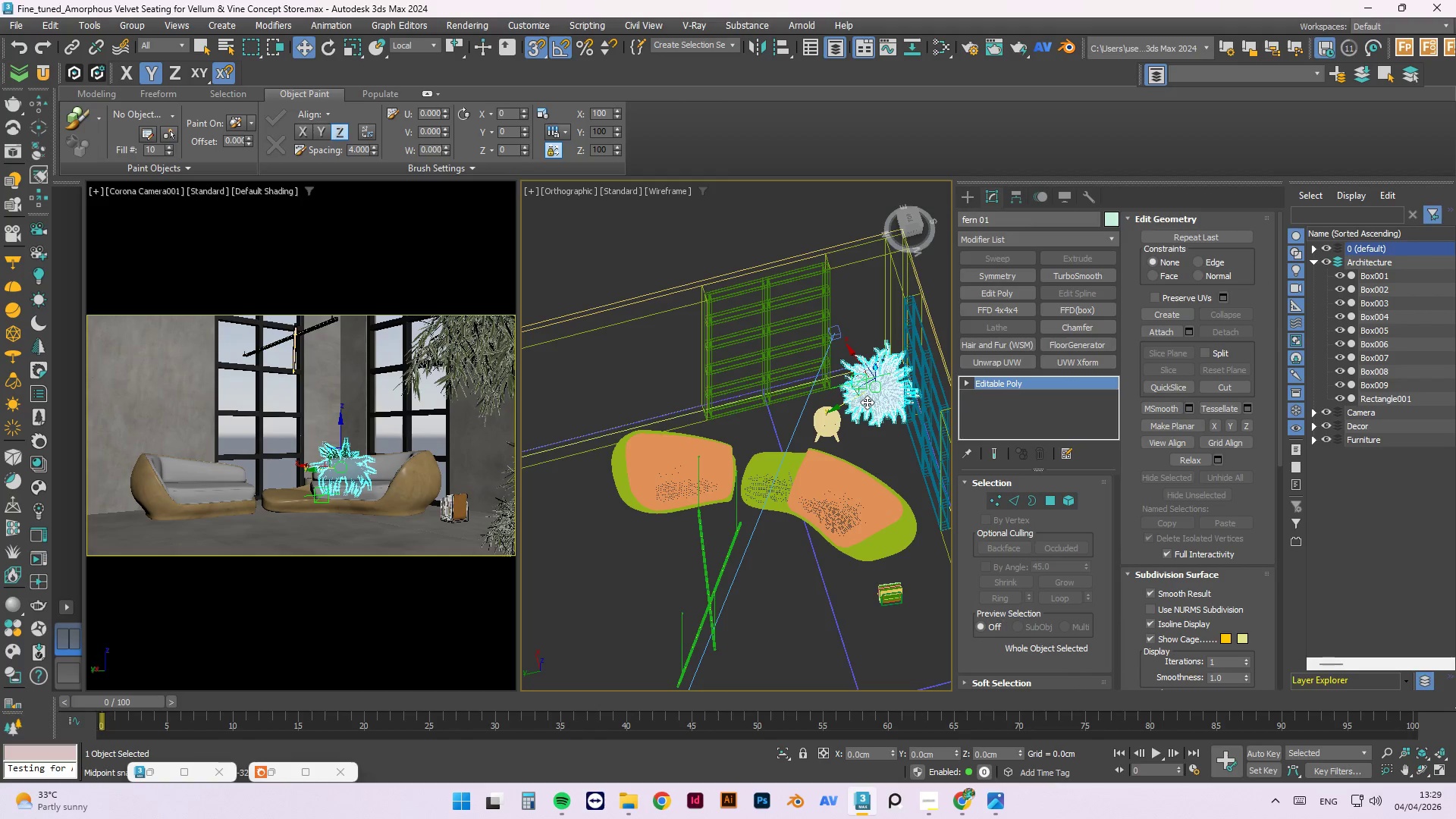 
key(Control+Z)
 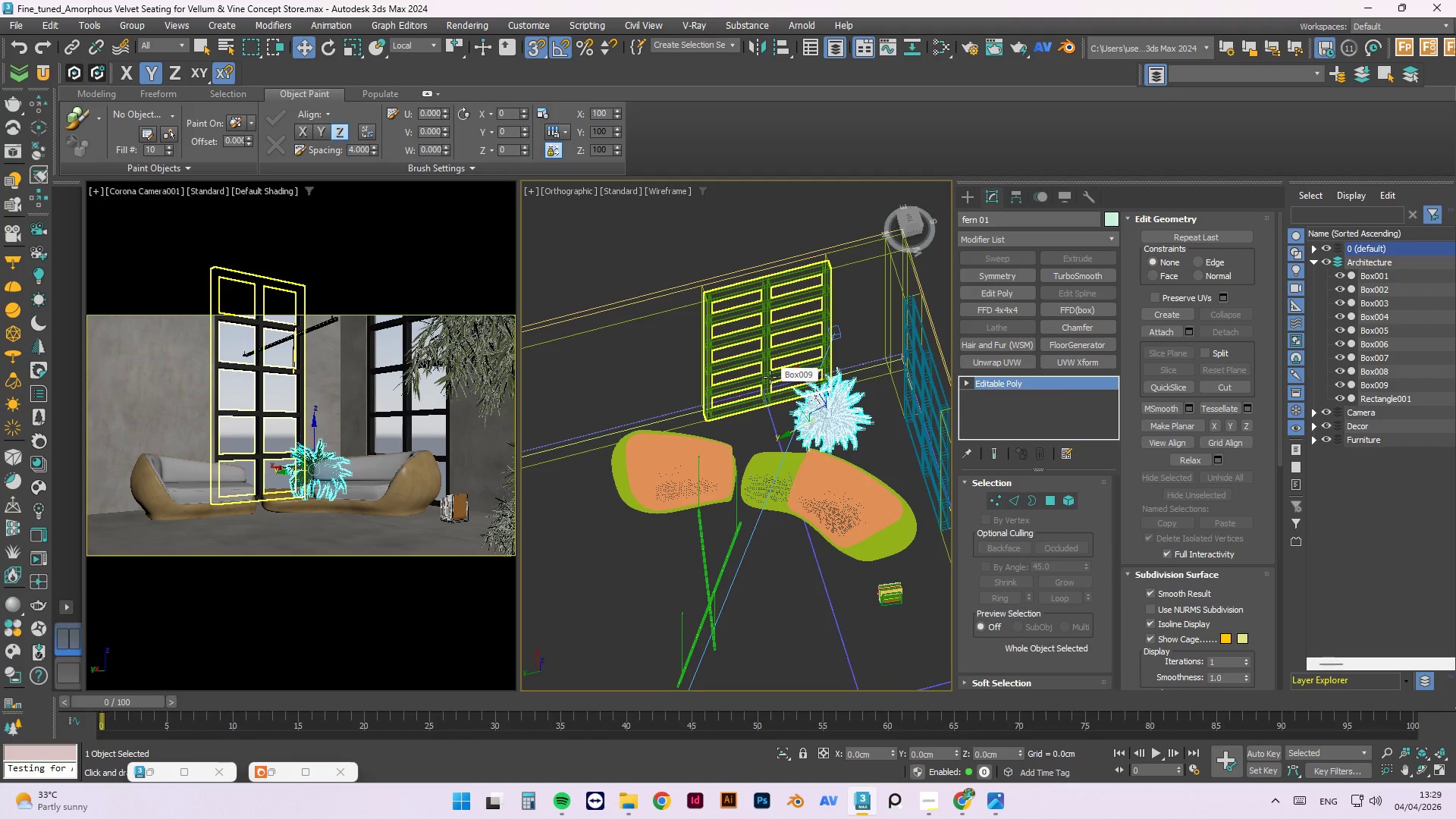 
wait(22.39)
 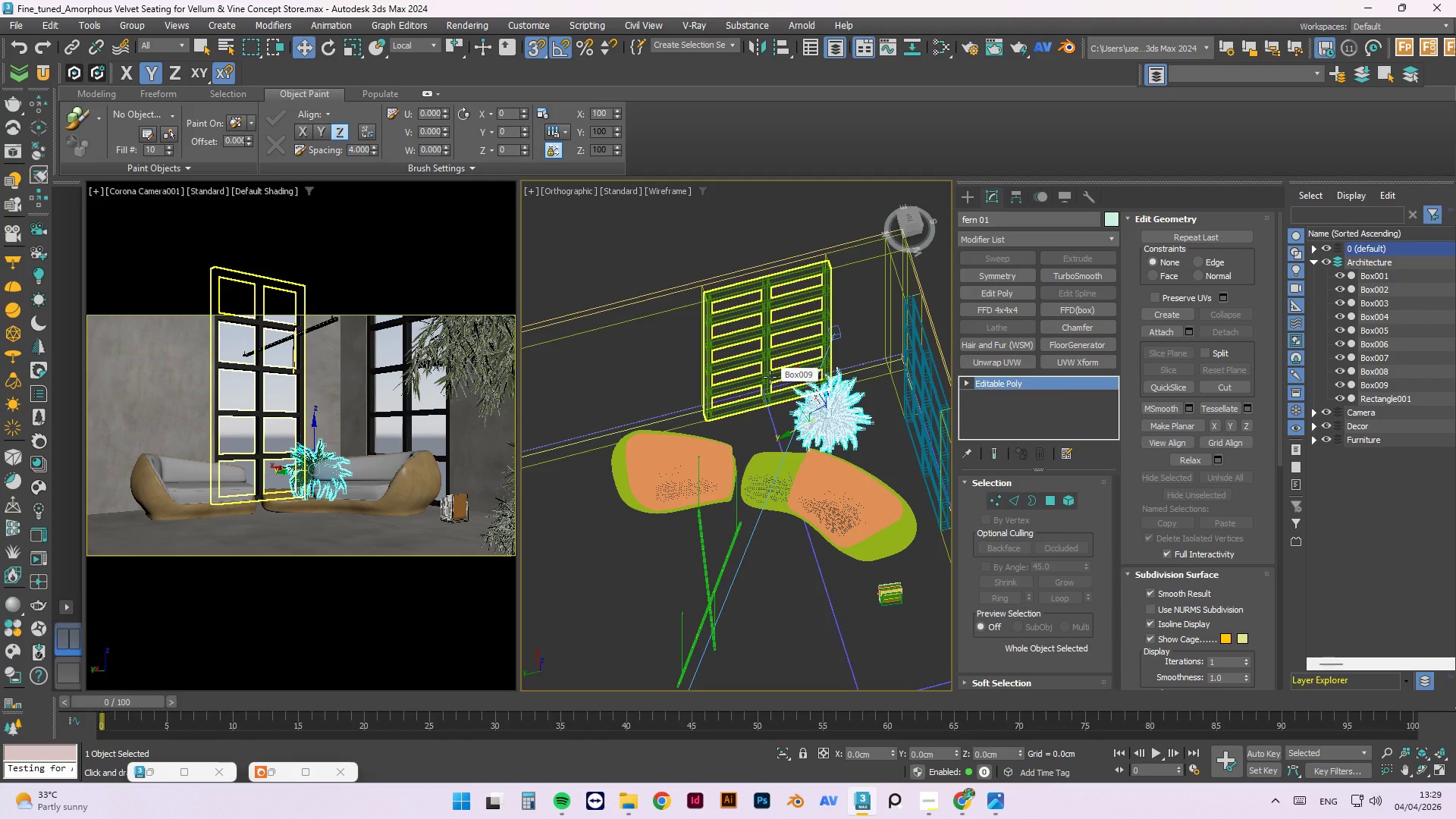 
scroll: coordinate [634, 378], scroll_direction: down, amount: 1.0
 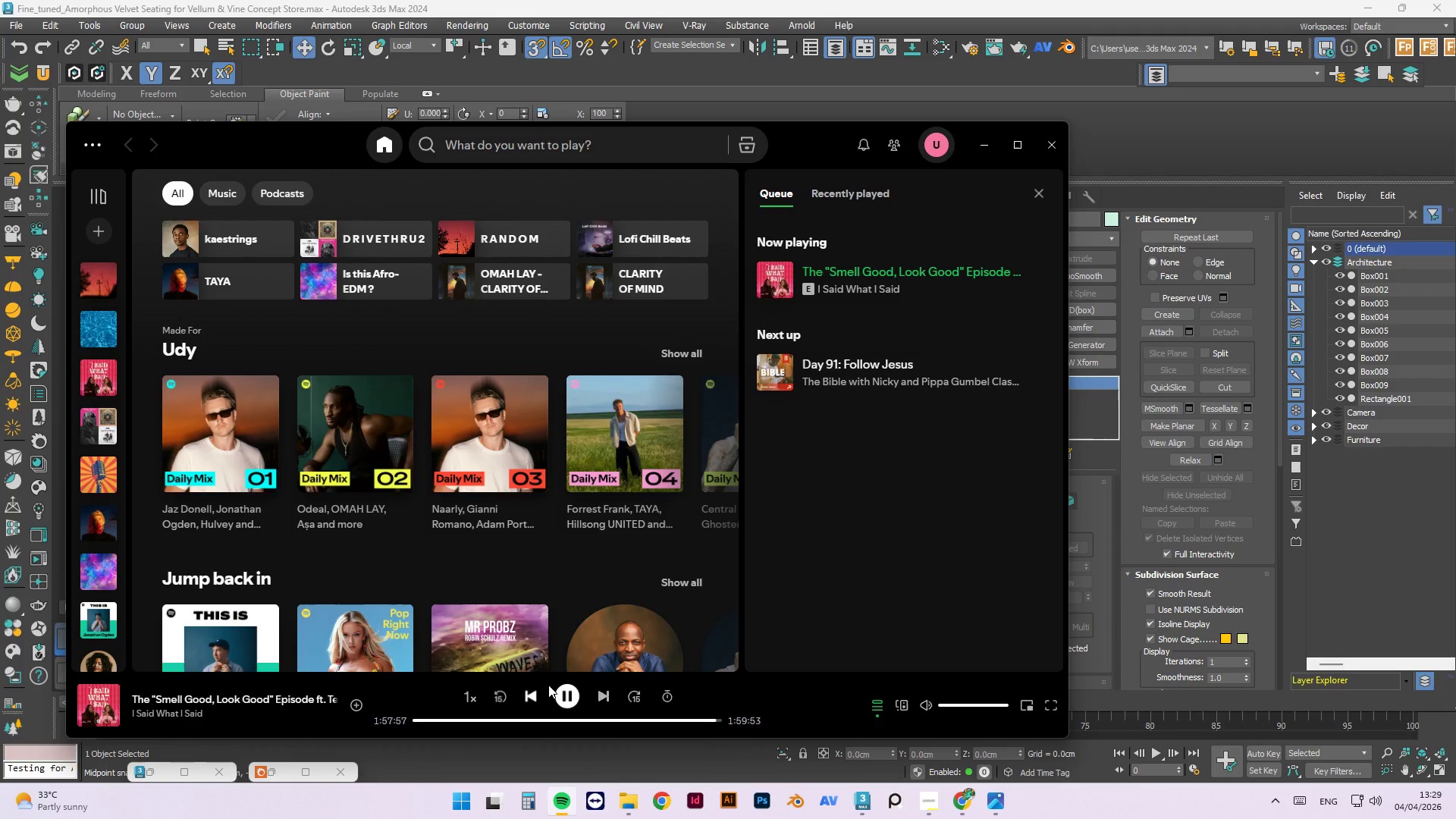 
left_click([564, 698])
 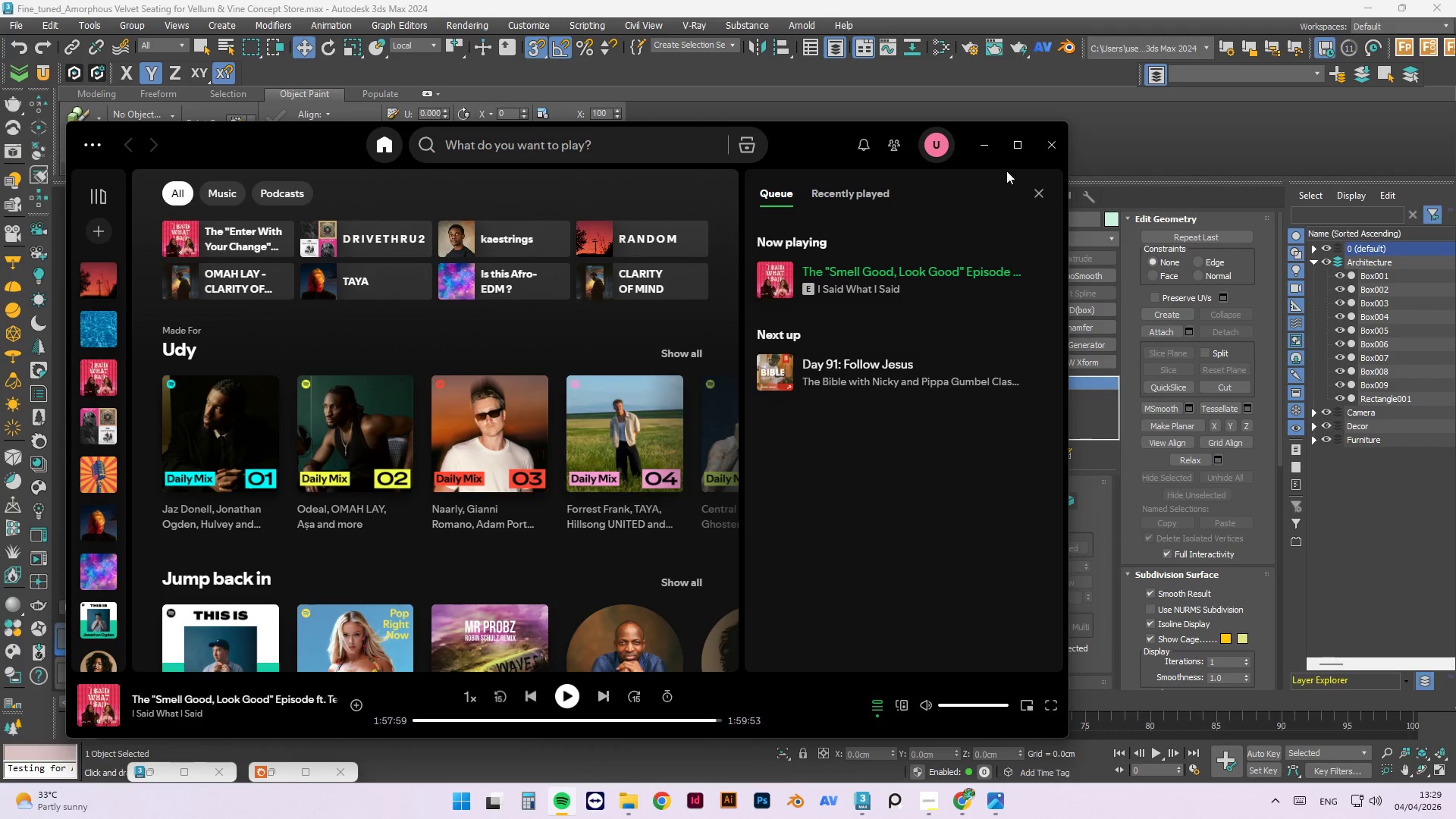 
left_click([985, 149])
 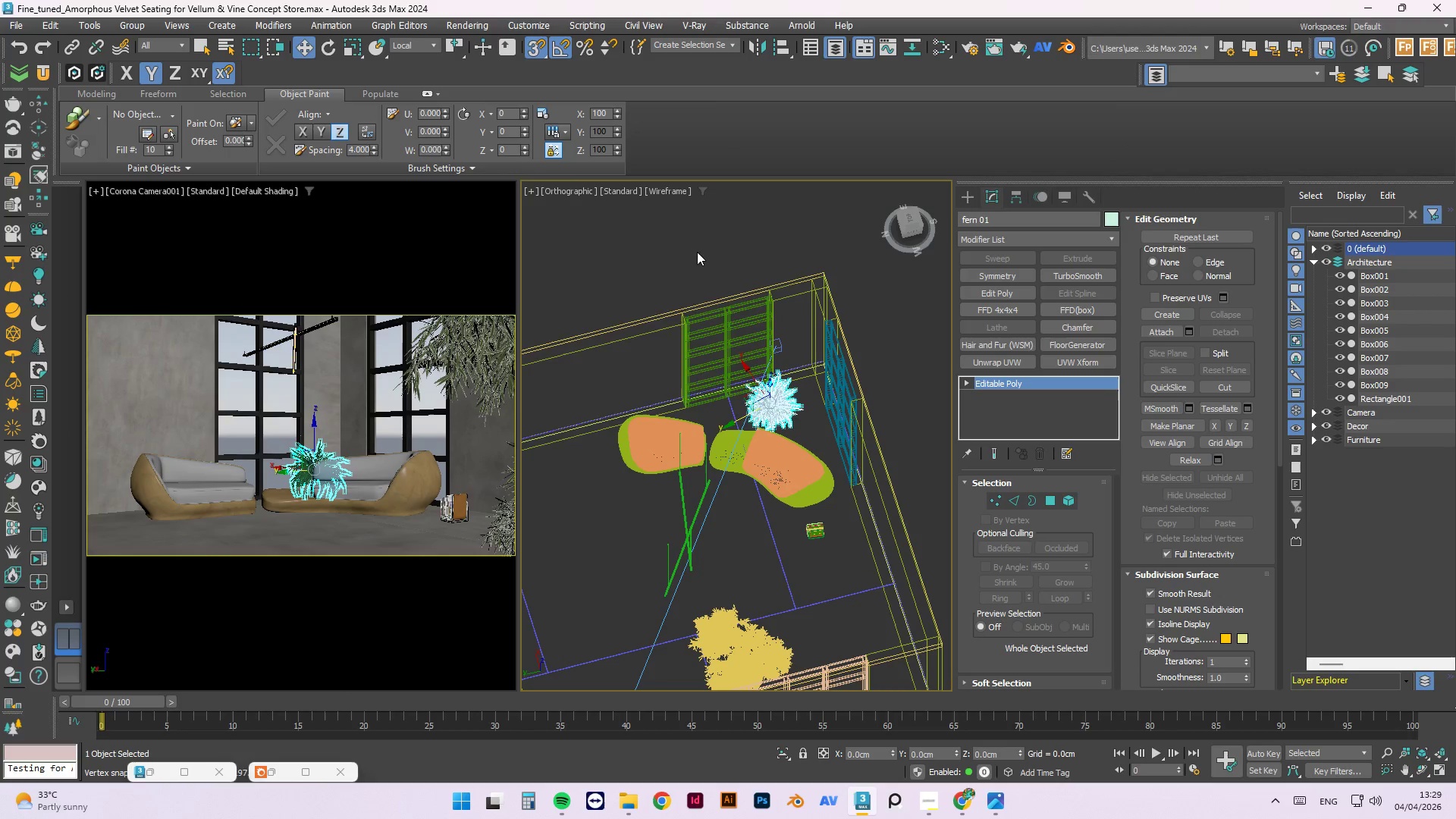 
scroll: coordinate [786, 413], scroll_direction: up, amount: 6.0
 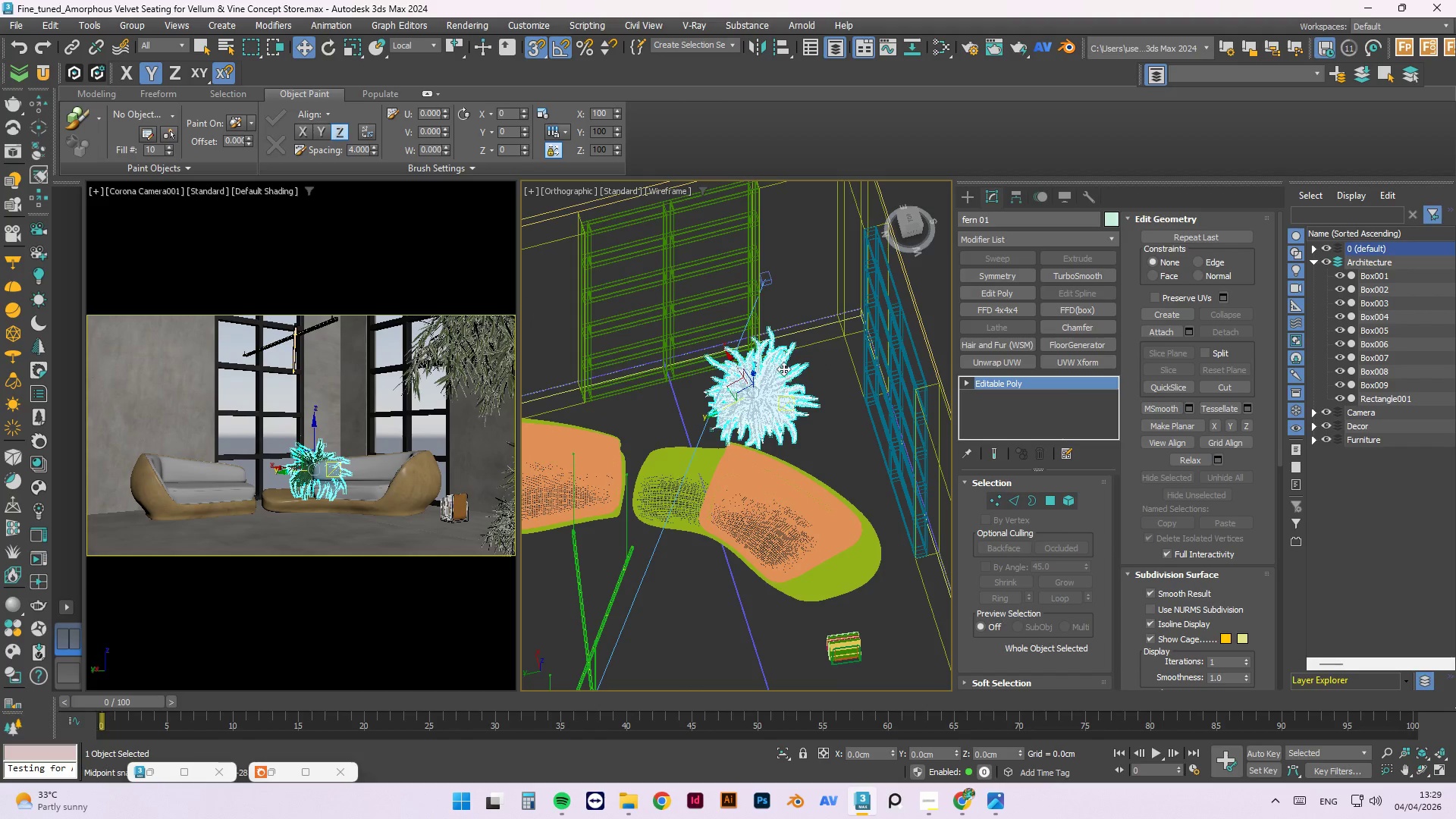 
hold_key(key=AltLeft, duration=1.5)
 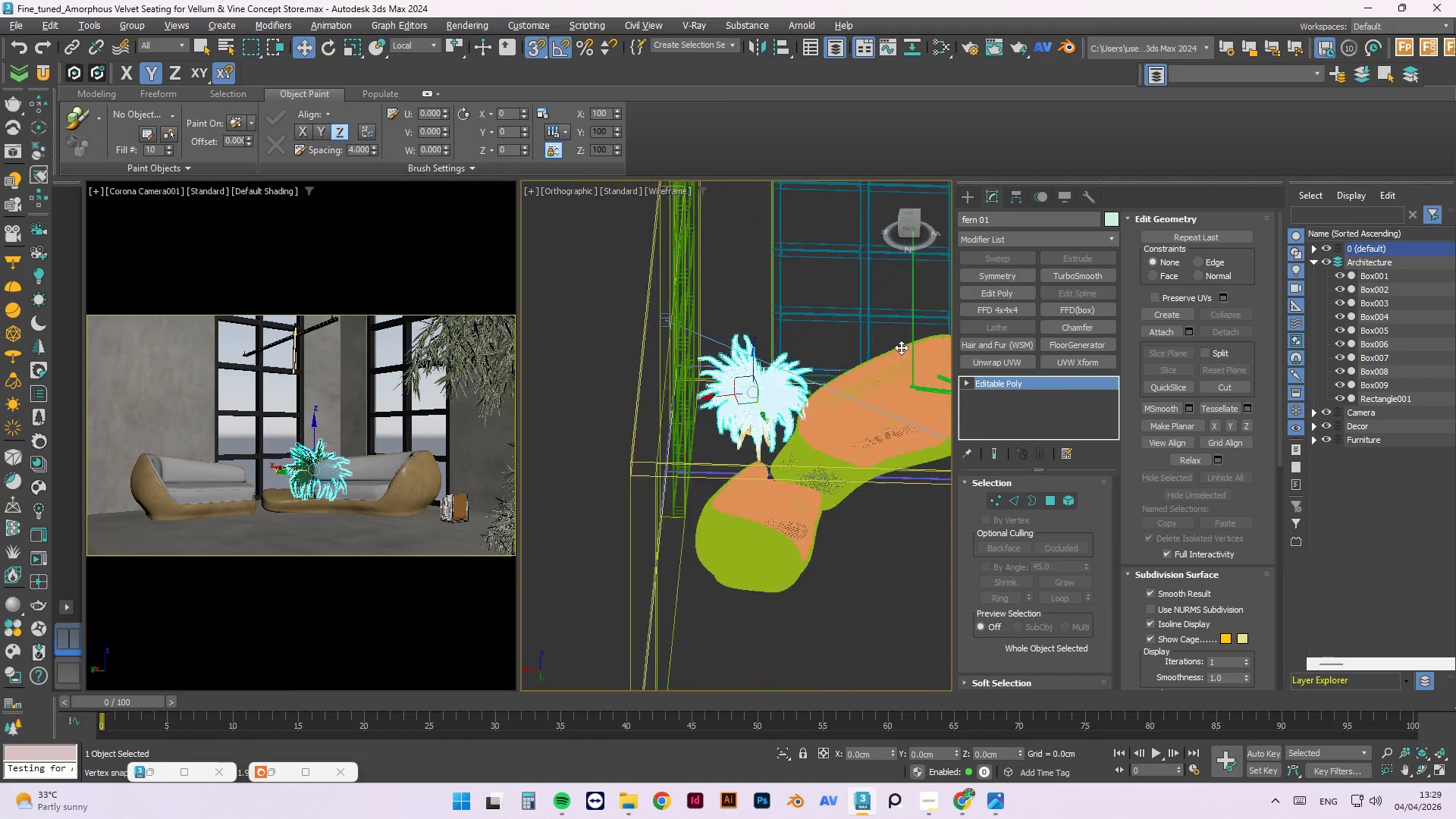 
hold_key(key=AltLeft, duration=1.51)
 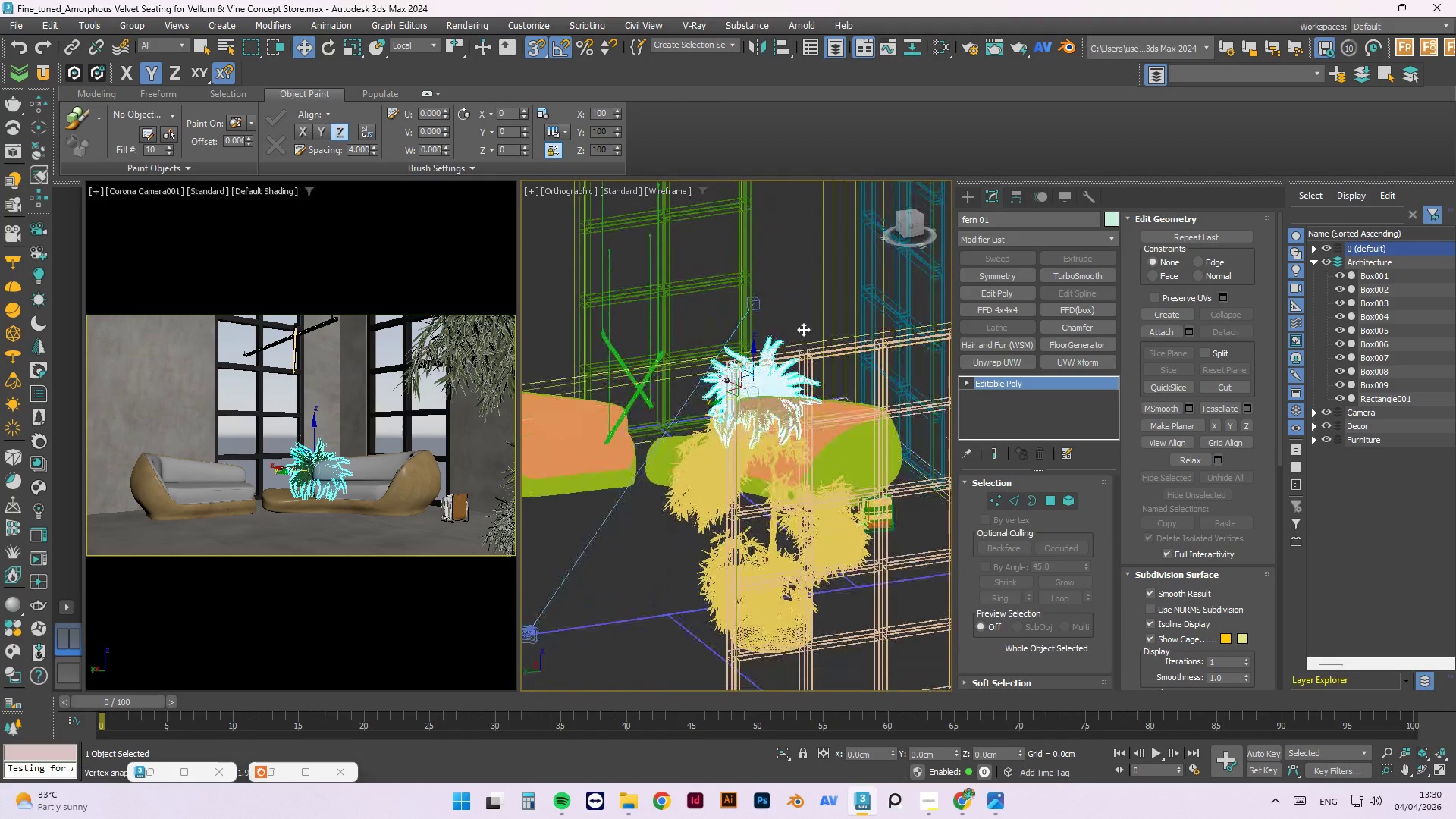 
hold_key(key=AltLeft, duration=1.52)
 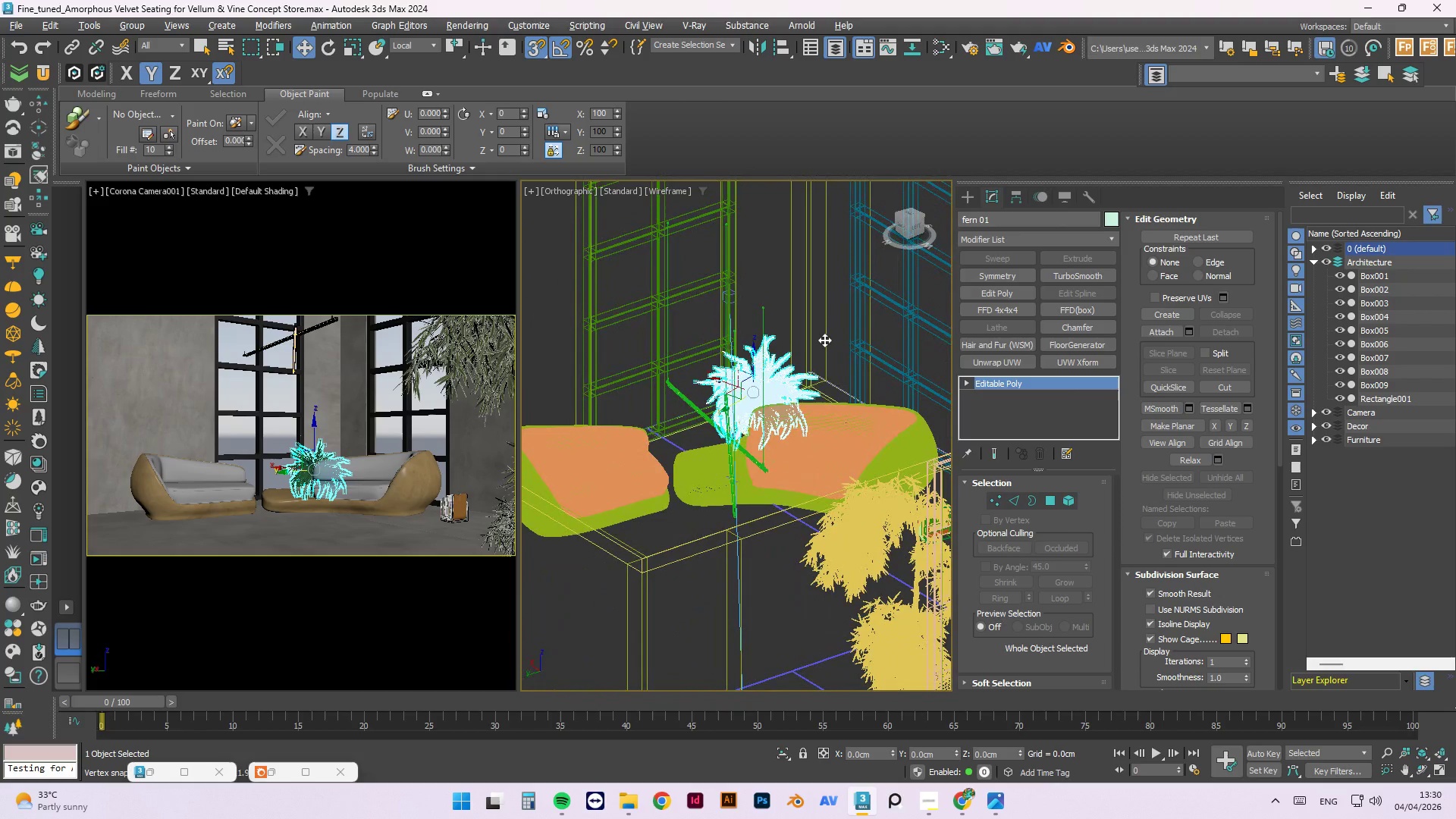 
hold_key(key=AltLeft, duration=1.52)
 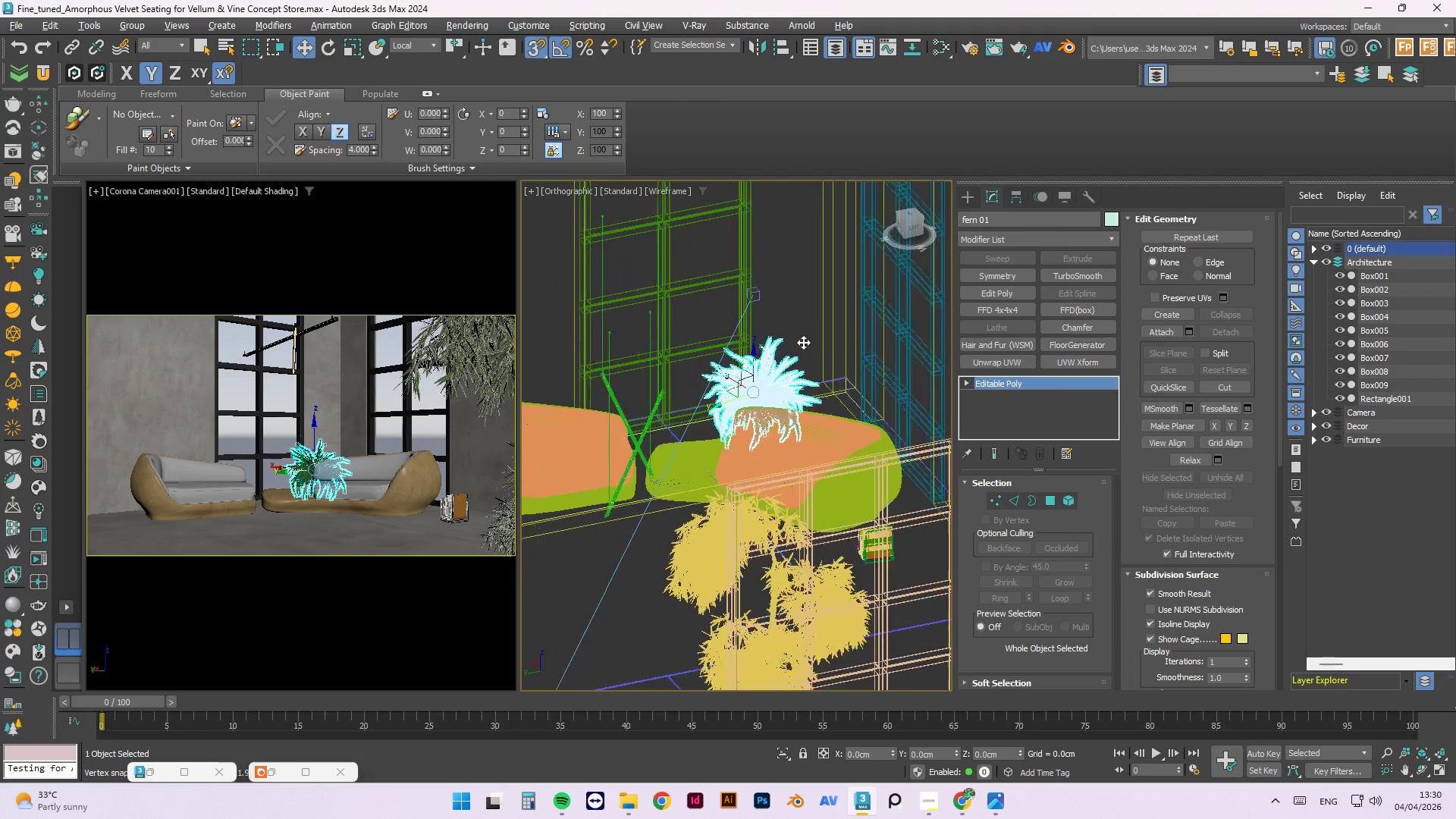 
hold_key(key=AltLeft, duration=1.45)
 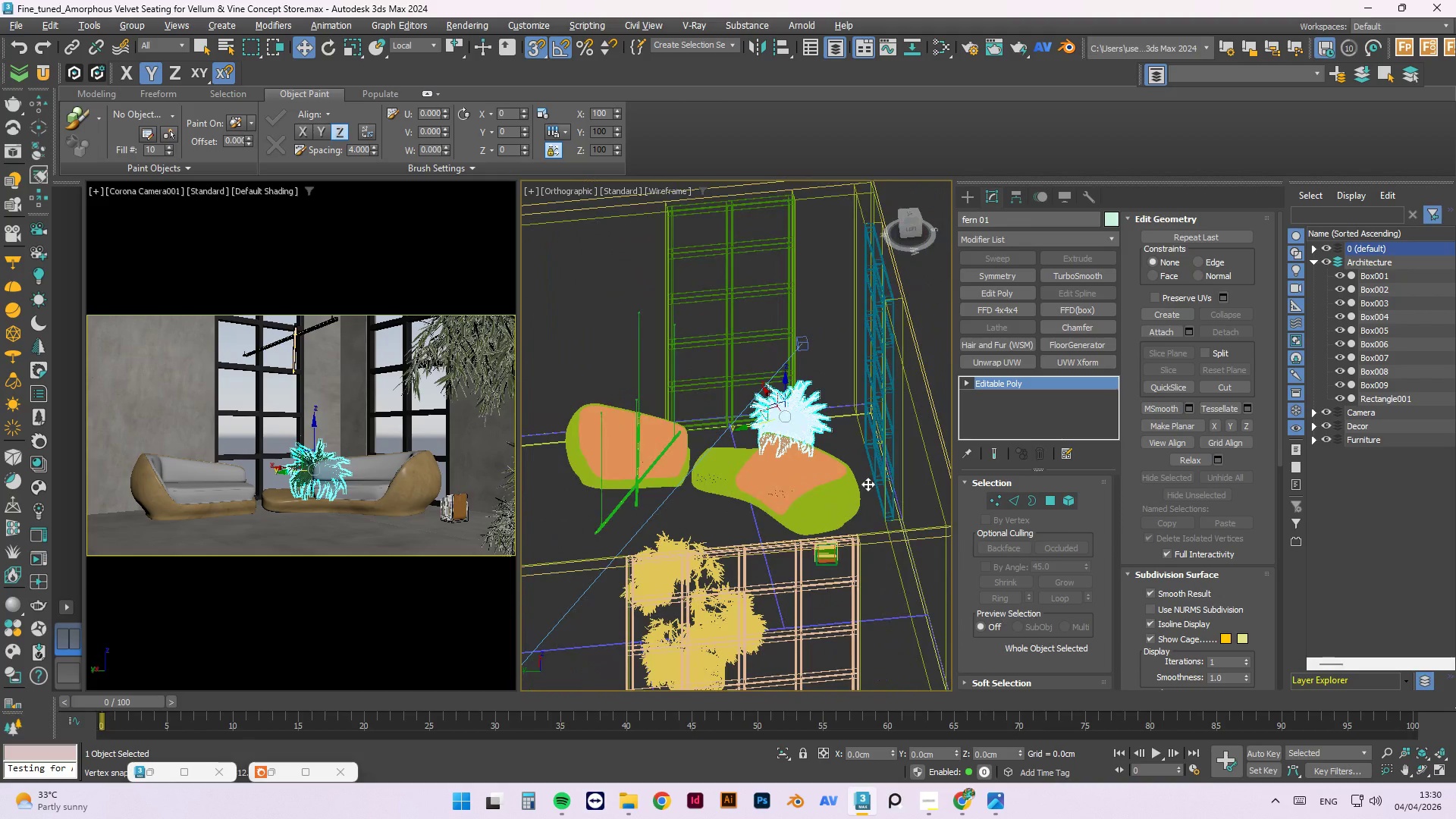 
hold_key(key=AltLeft, duration=5.41)
scroll: coordinate [861, 475], scroll_direction: down, amount: 4.0
 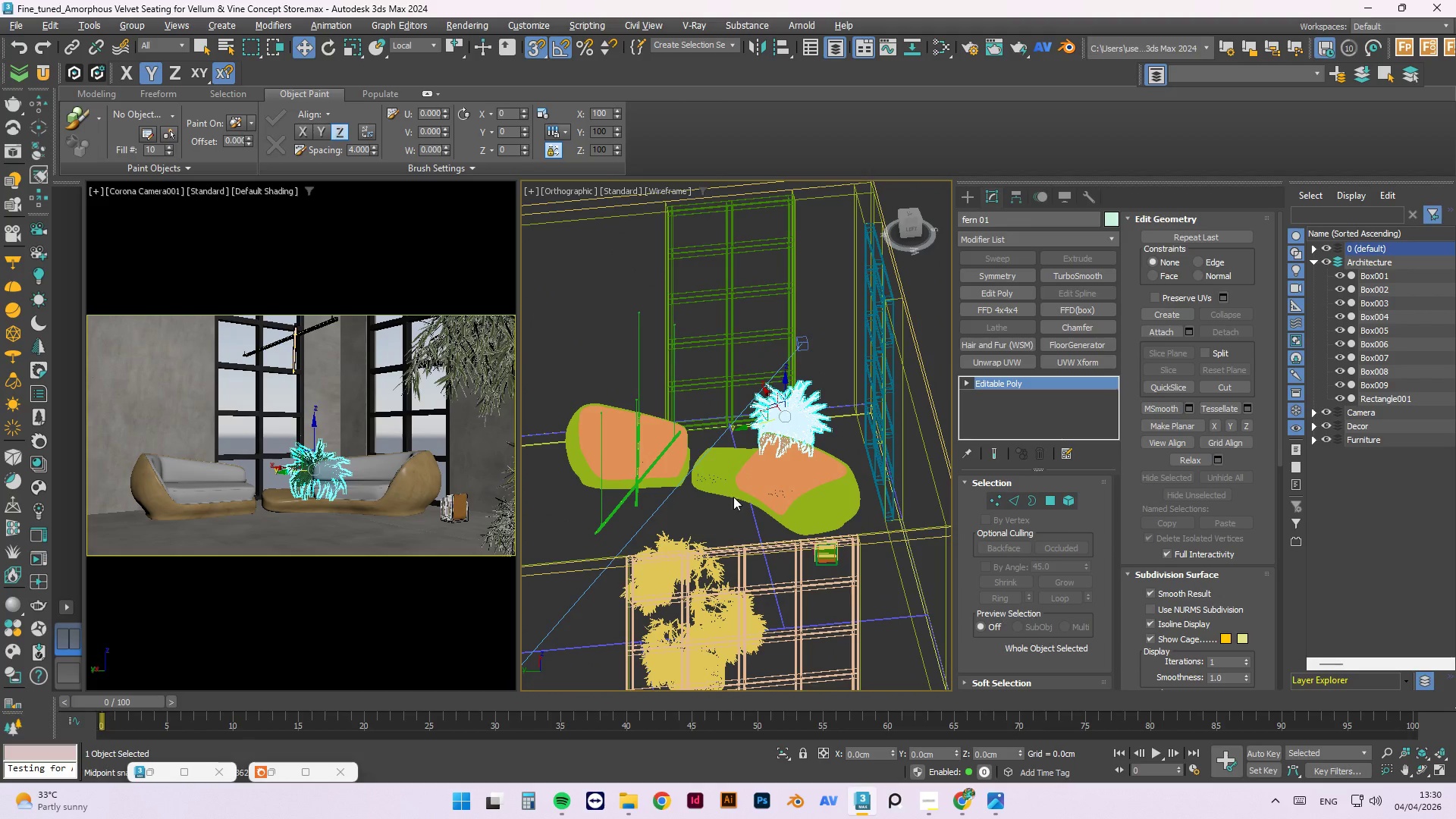 
left_click([780, 504])
 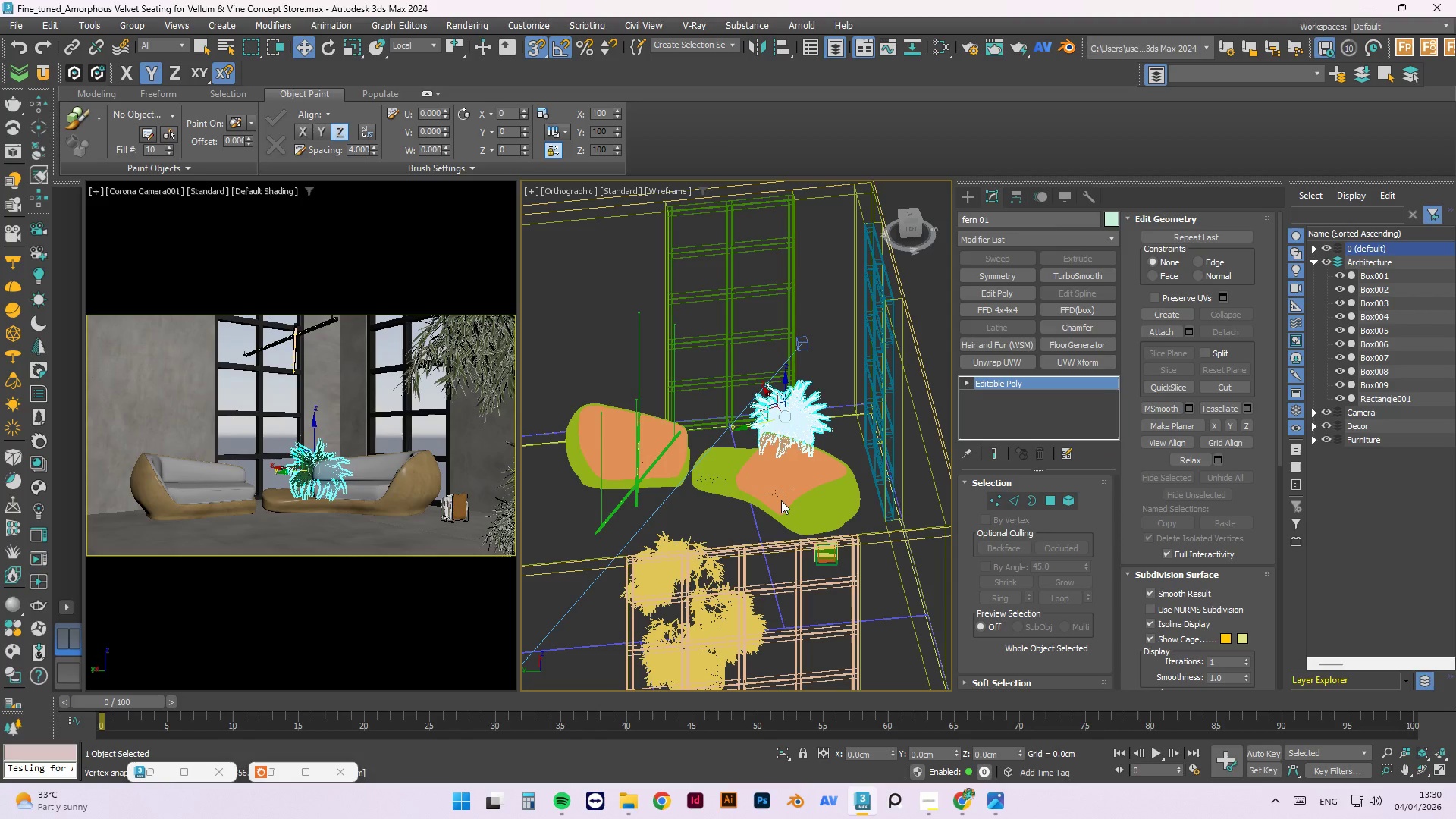 
right_click([781, 500])
 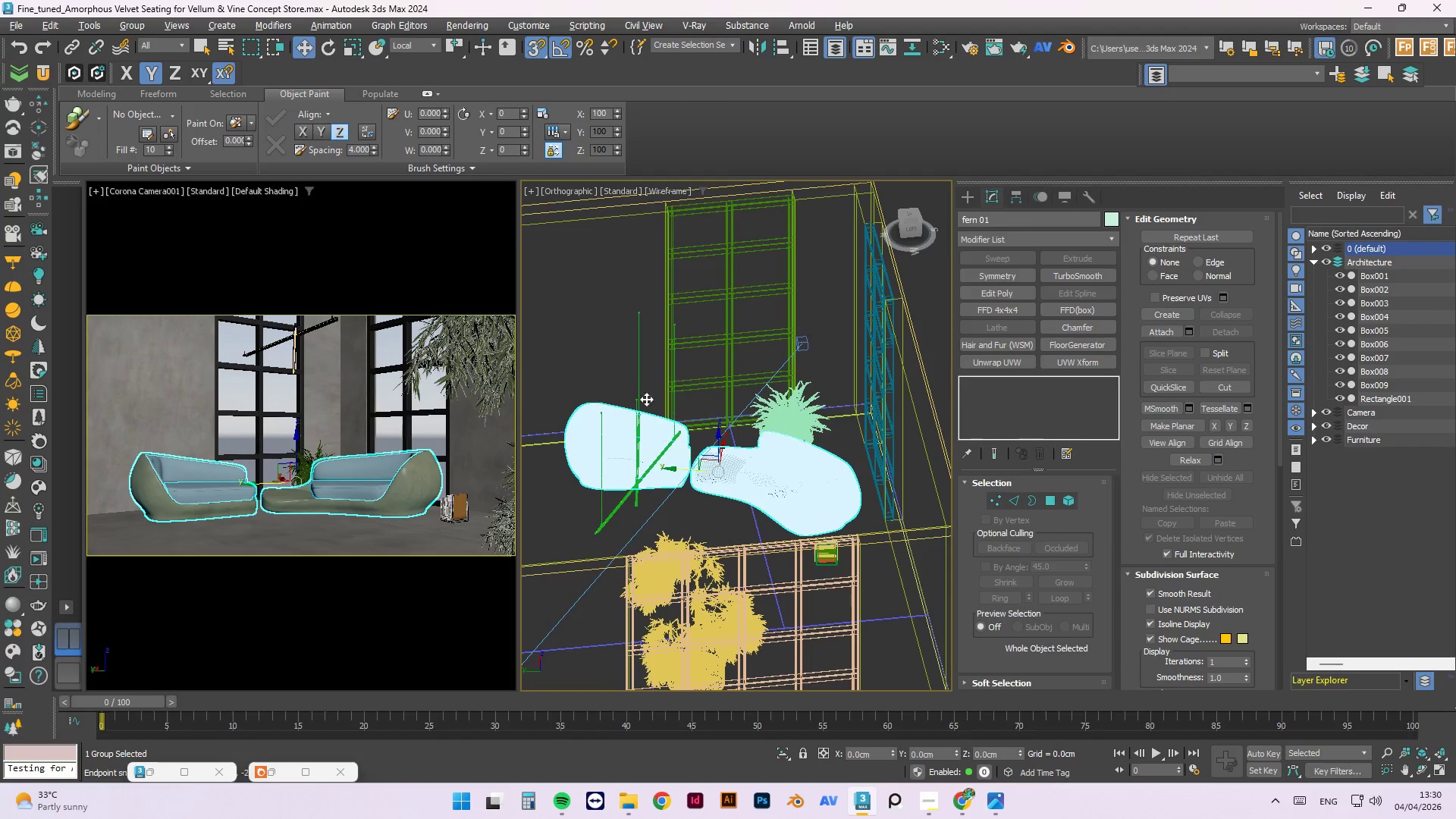 
scroll: coordinate [644, 397], scroll_direction: up, amount: 3.0
 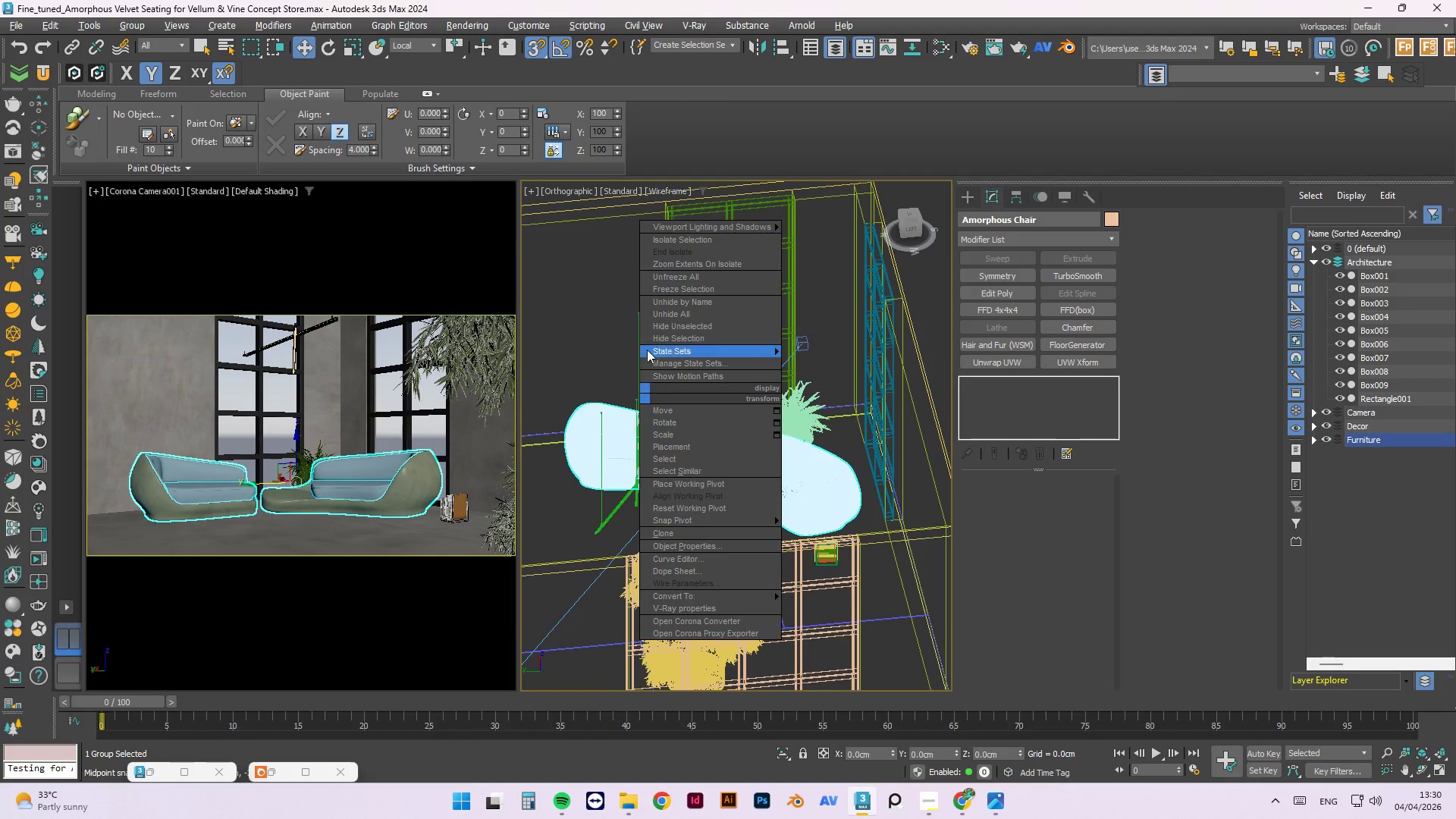 
left_click([600, 318])
 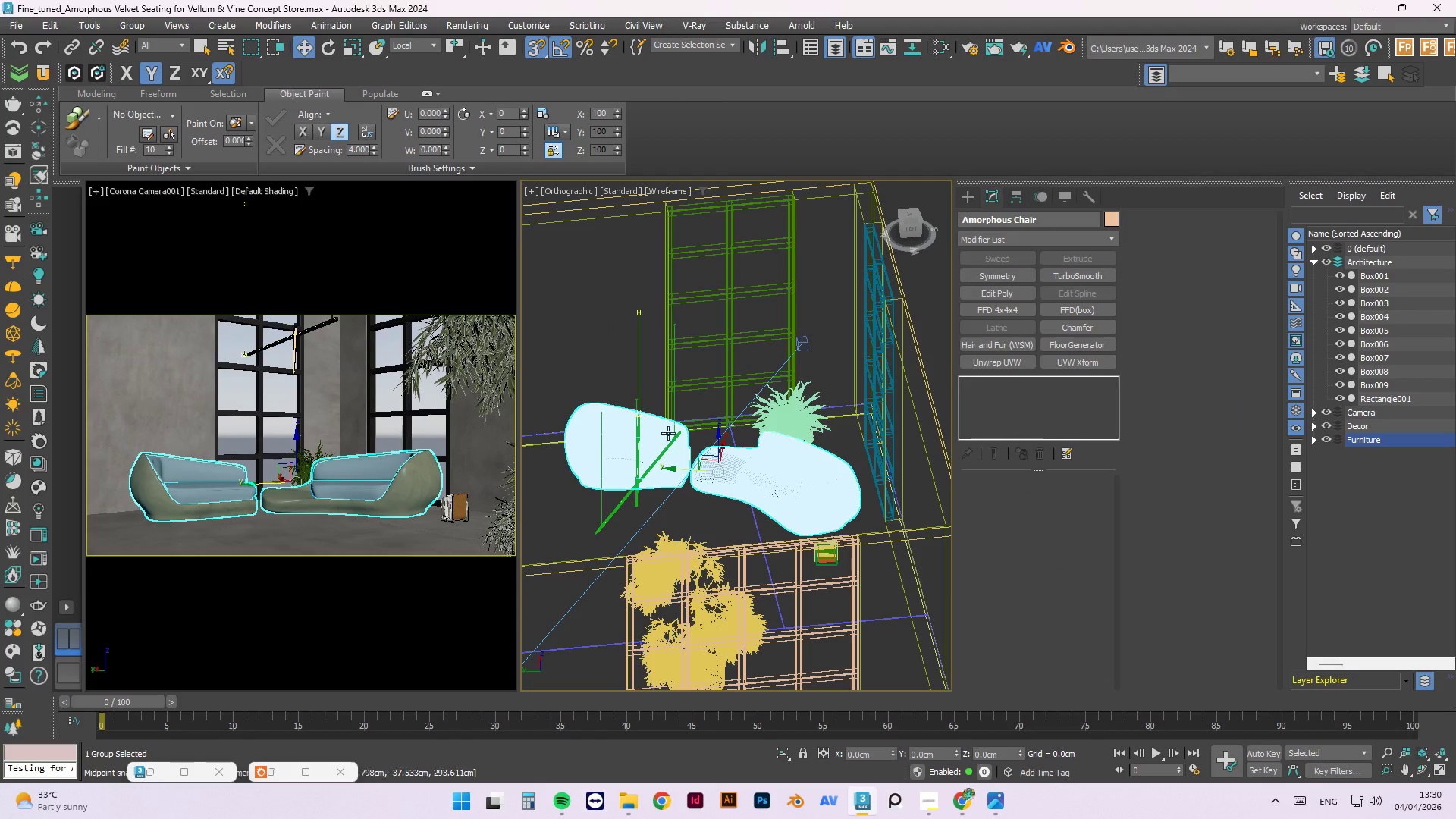 
scroll: coordinate [673, 444], scroll_direction: down, amount: 2.0
 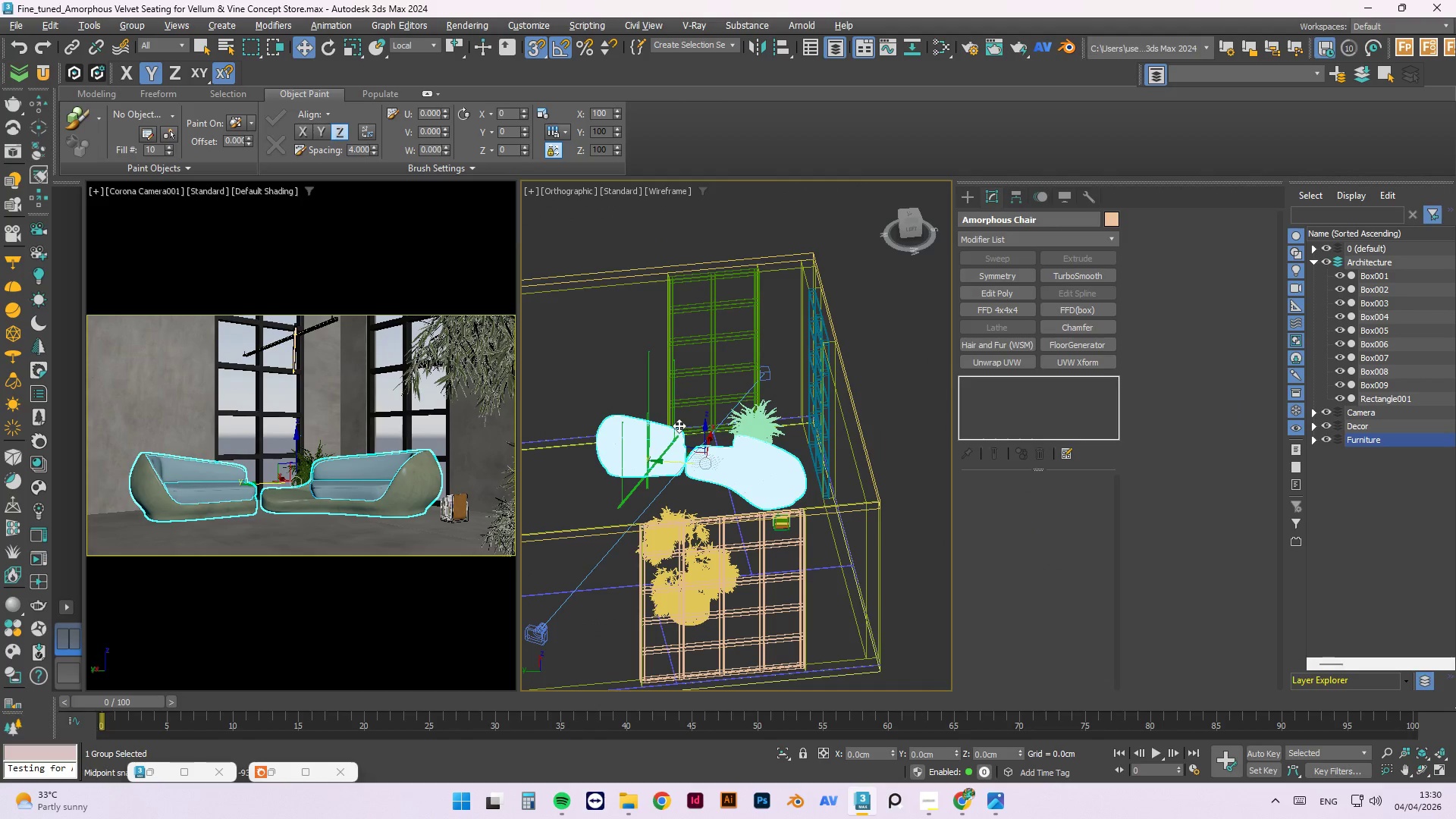 
hold_key(key=AltLeft, duration=0.91)
 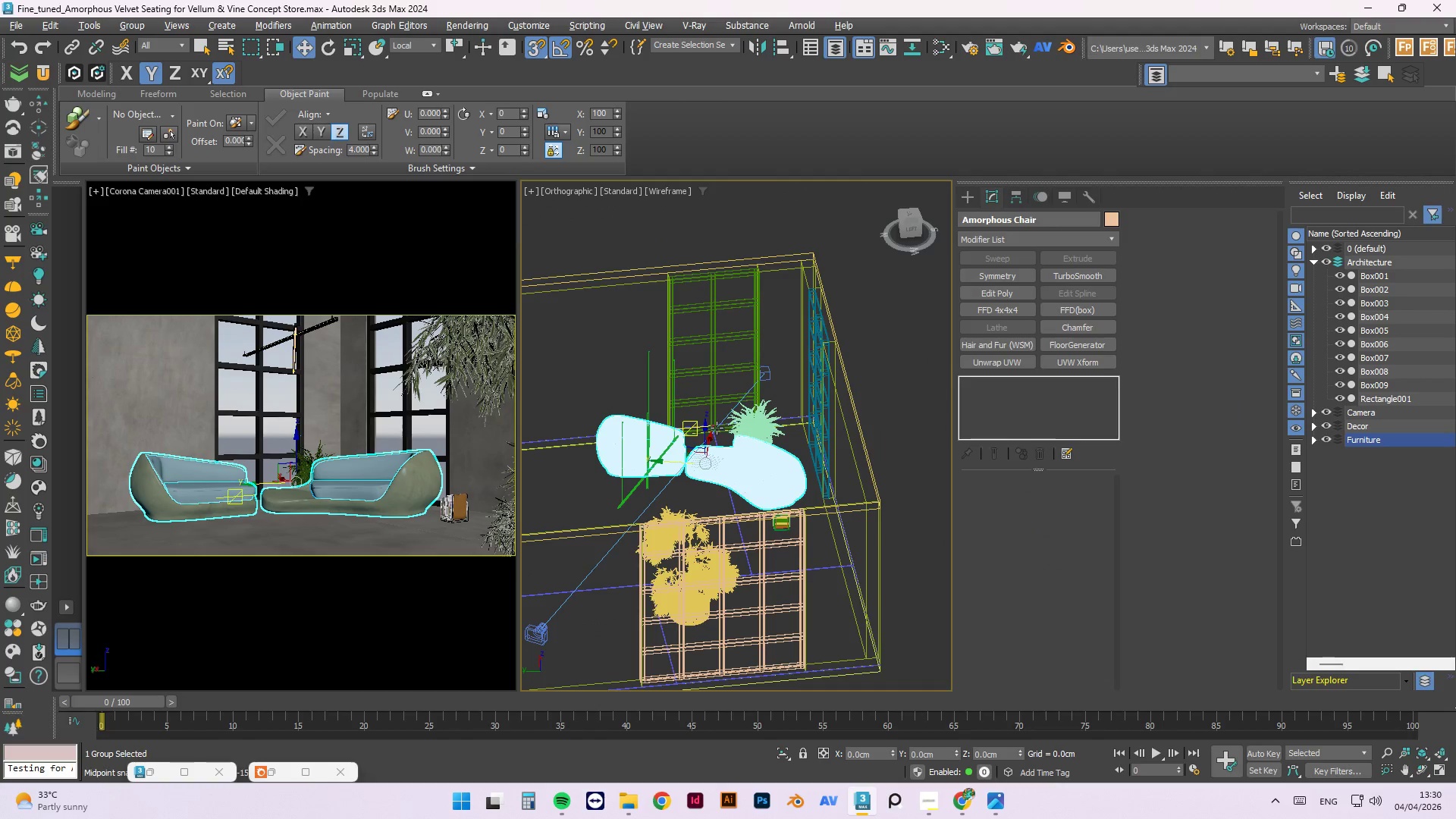 
hold_key(key=AltLeft, duration=0.55)
 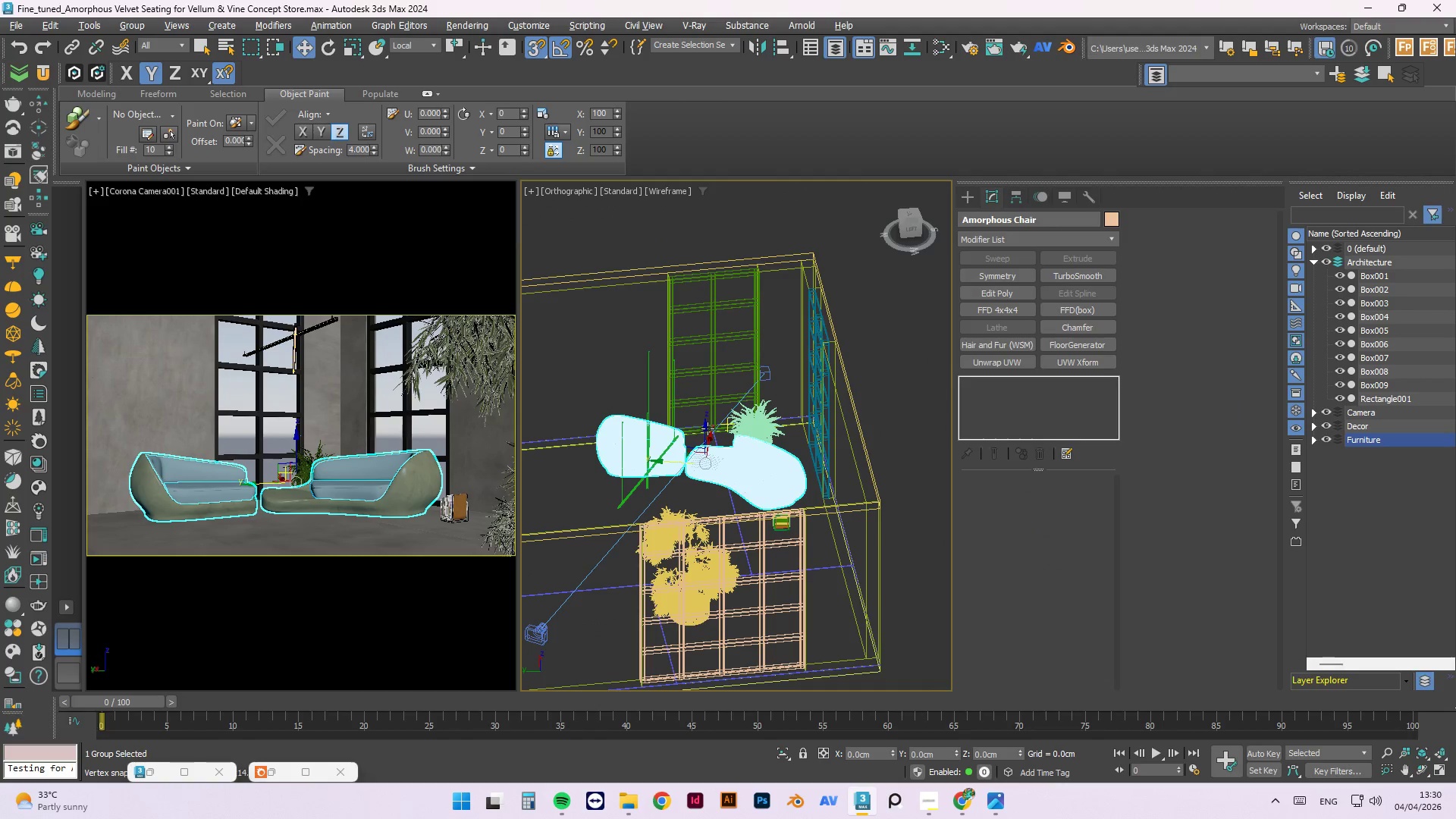 
hold_key(key=AltLeft, duration=1.62)
 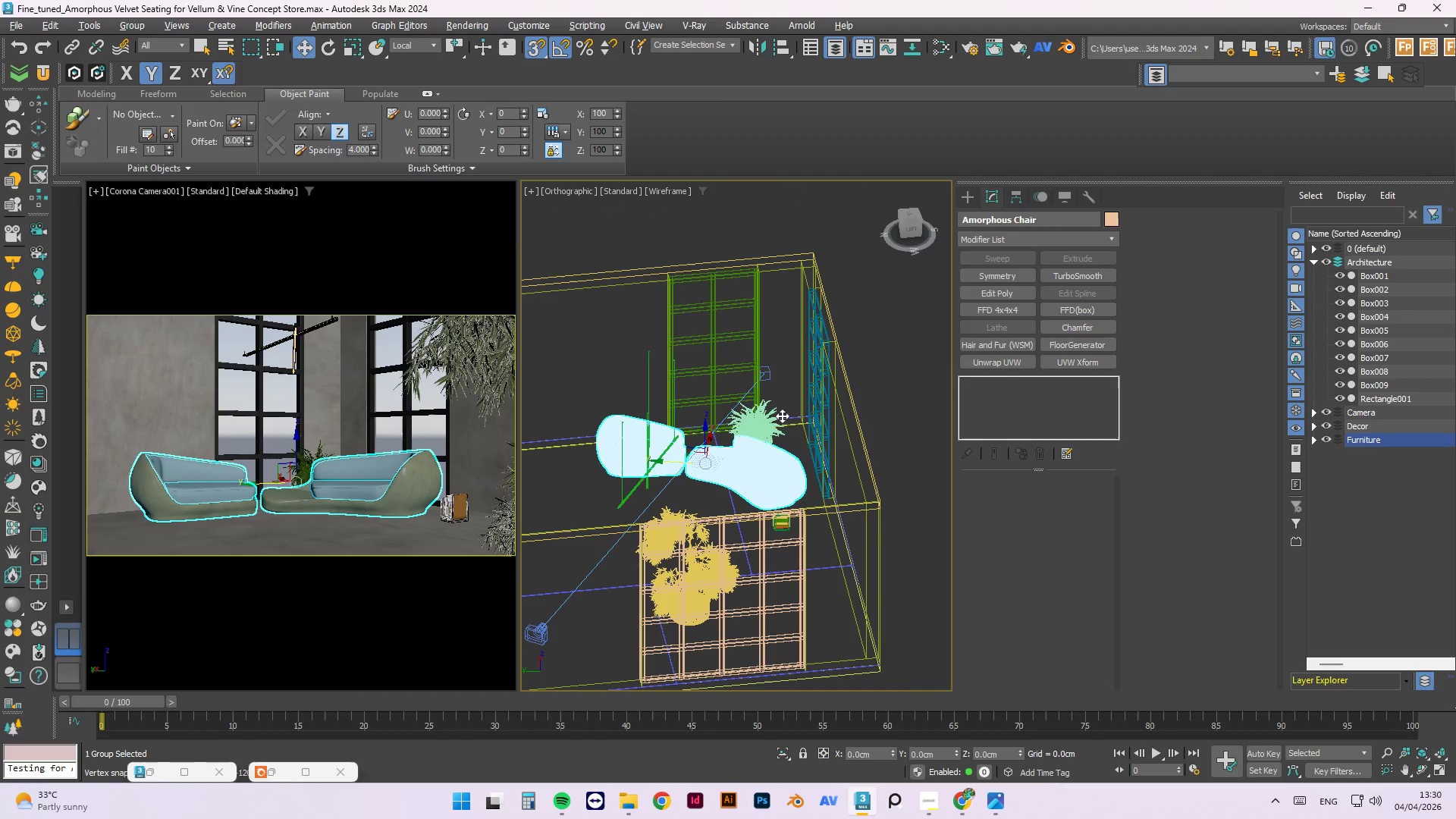 
hold_key(key=AltLeft, duration=0.92)
 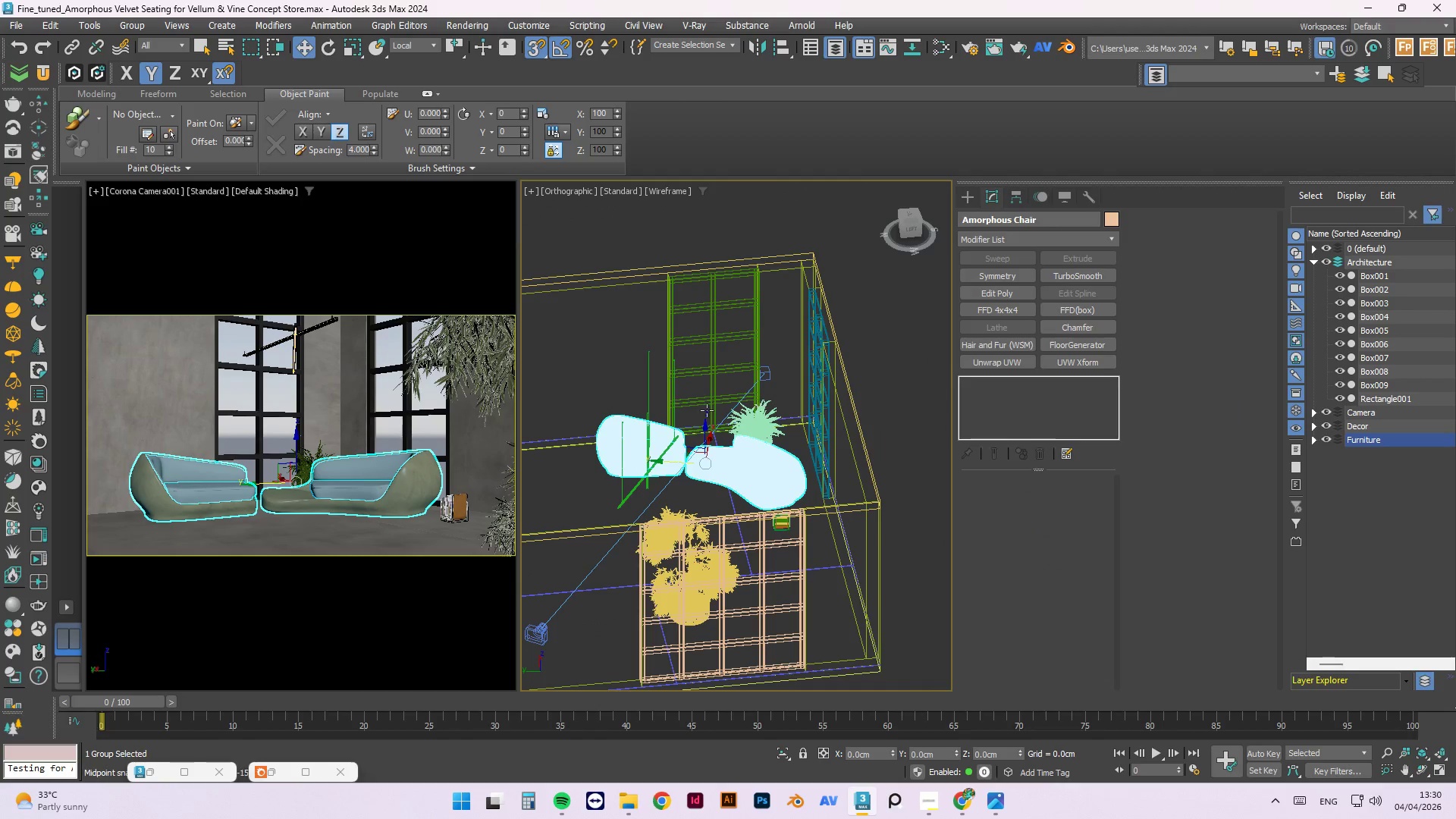 
hold_key(key=AltLeft, duration=0.91)
 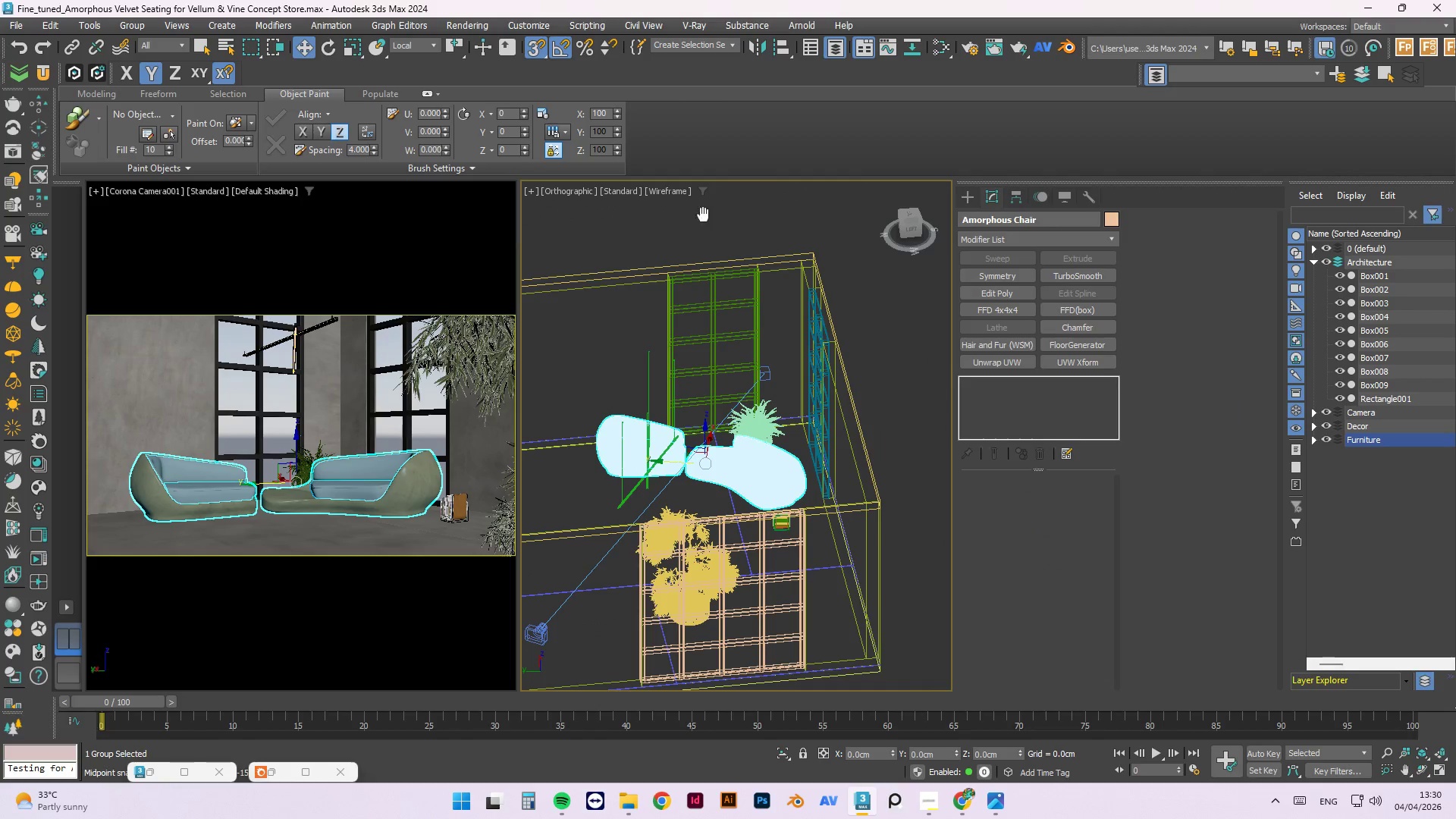 
left_click([703, 215])
 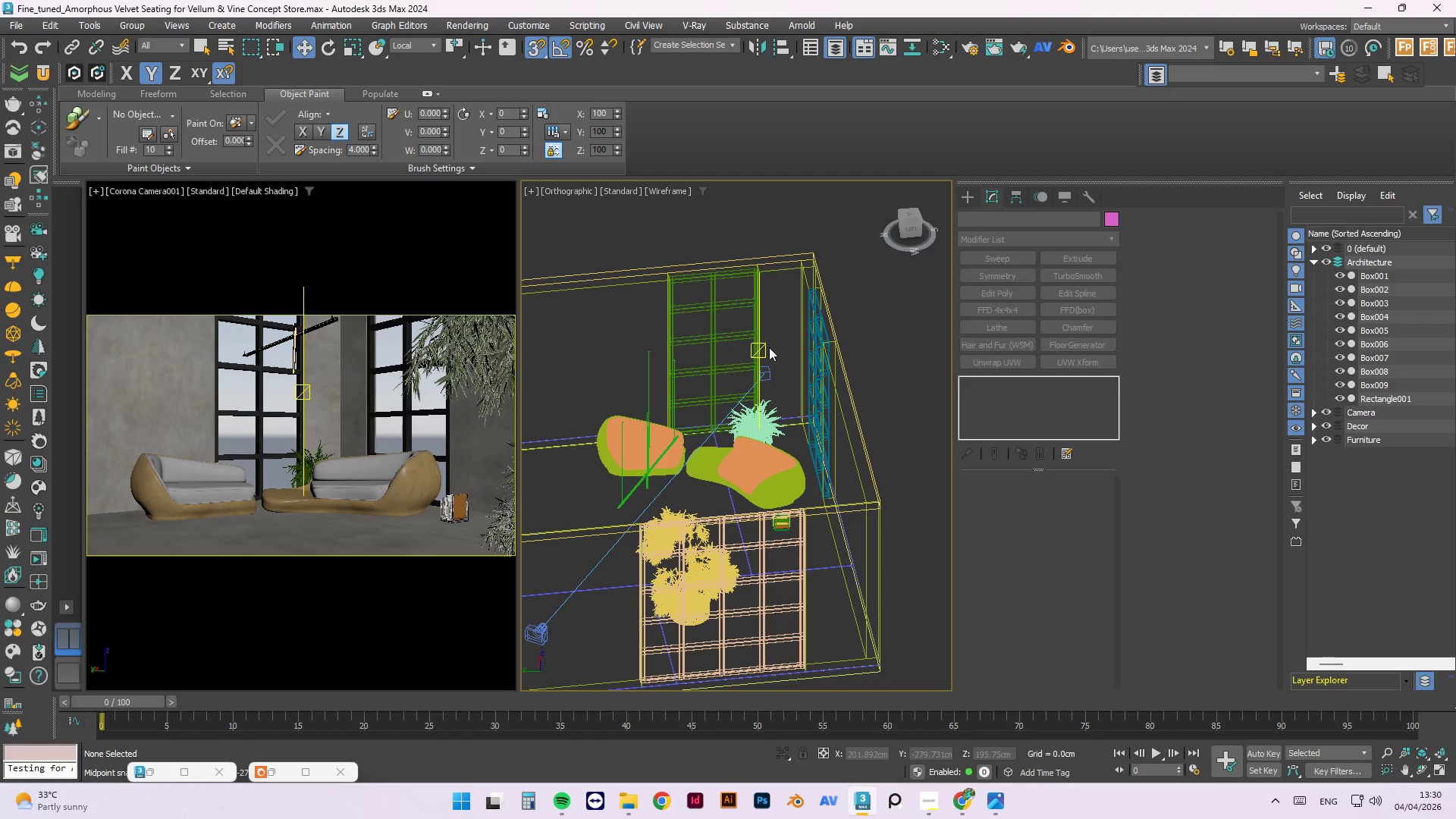 
scroll: coordinate [681, 483], scroll_direction: up, amount: 1.0
 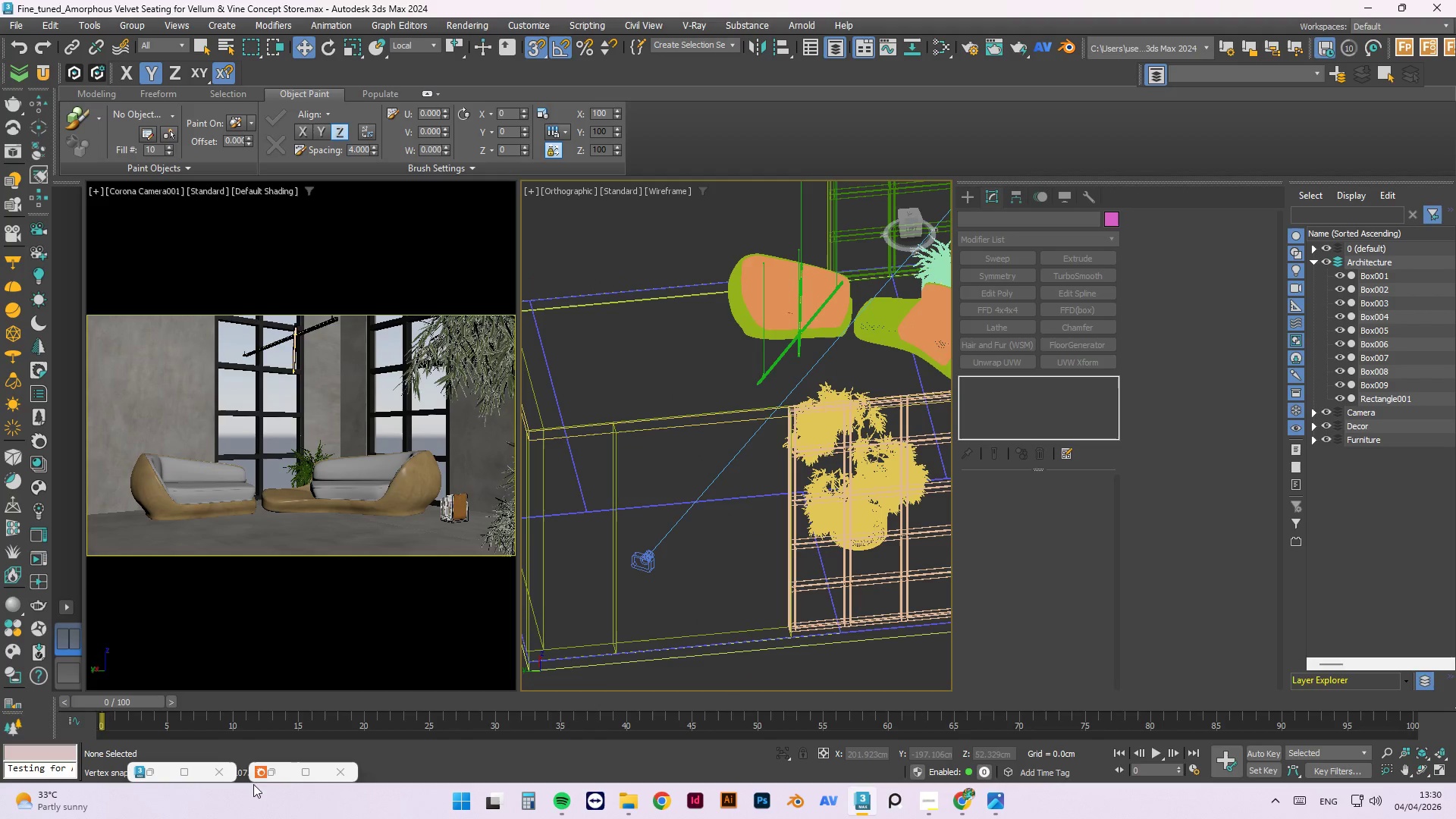 
left_click([272, 767])
 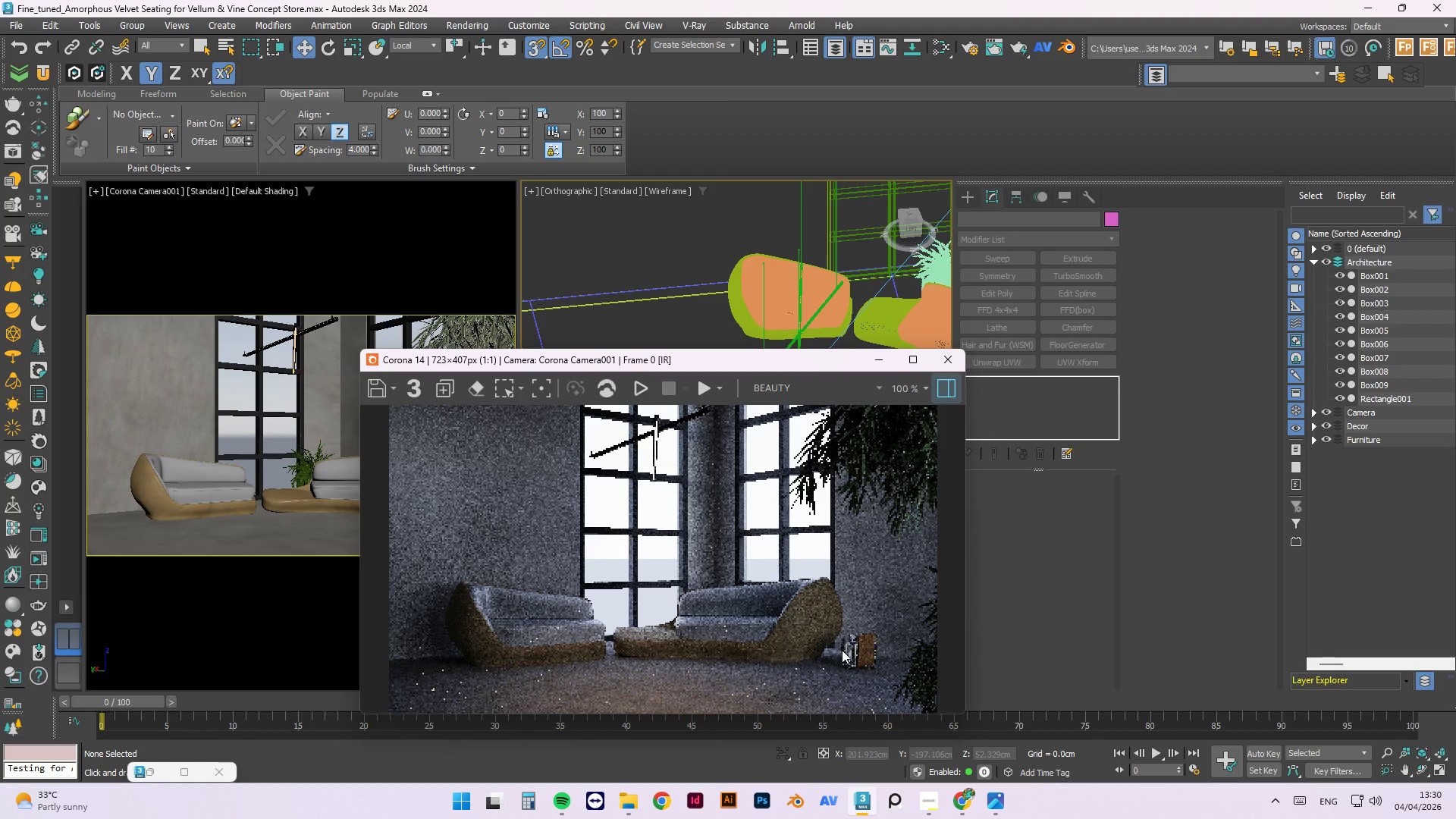 
wait(10.11)
 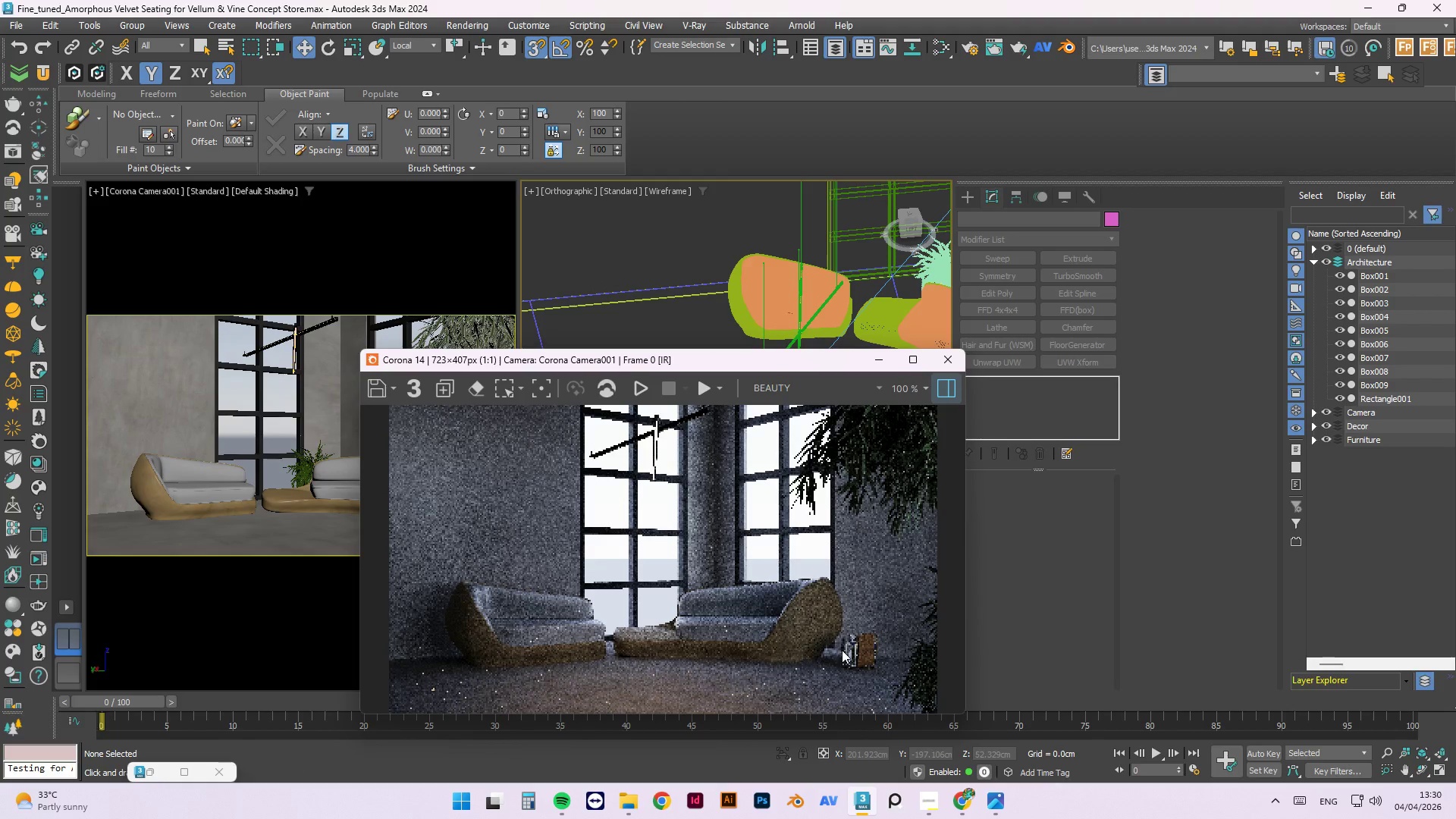 
left_click([928, 811])